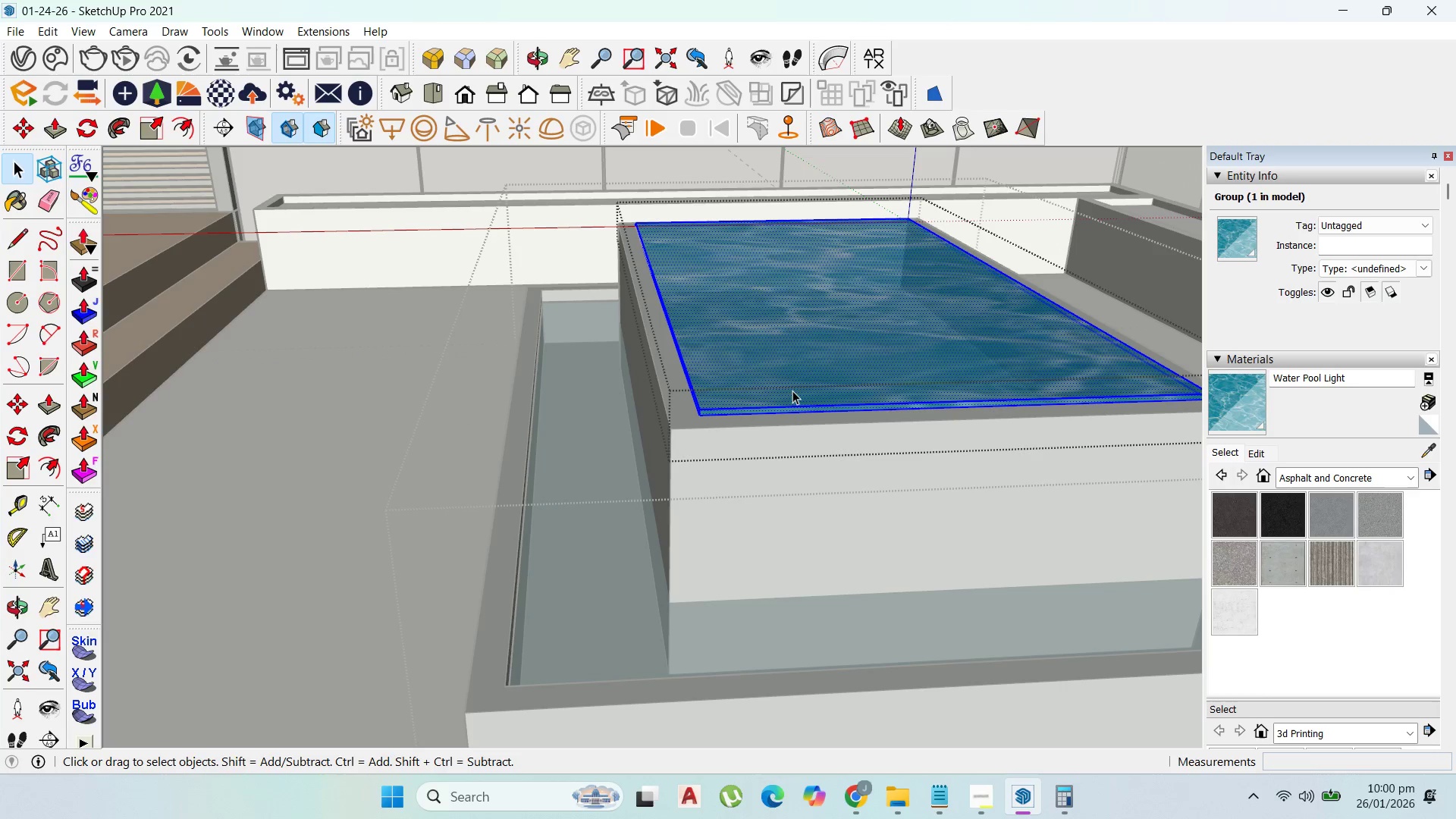 
triple_click([792, 391])
 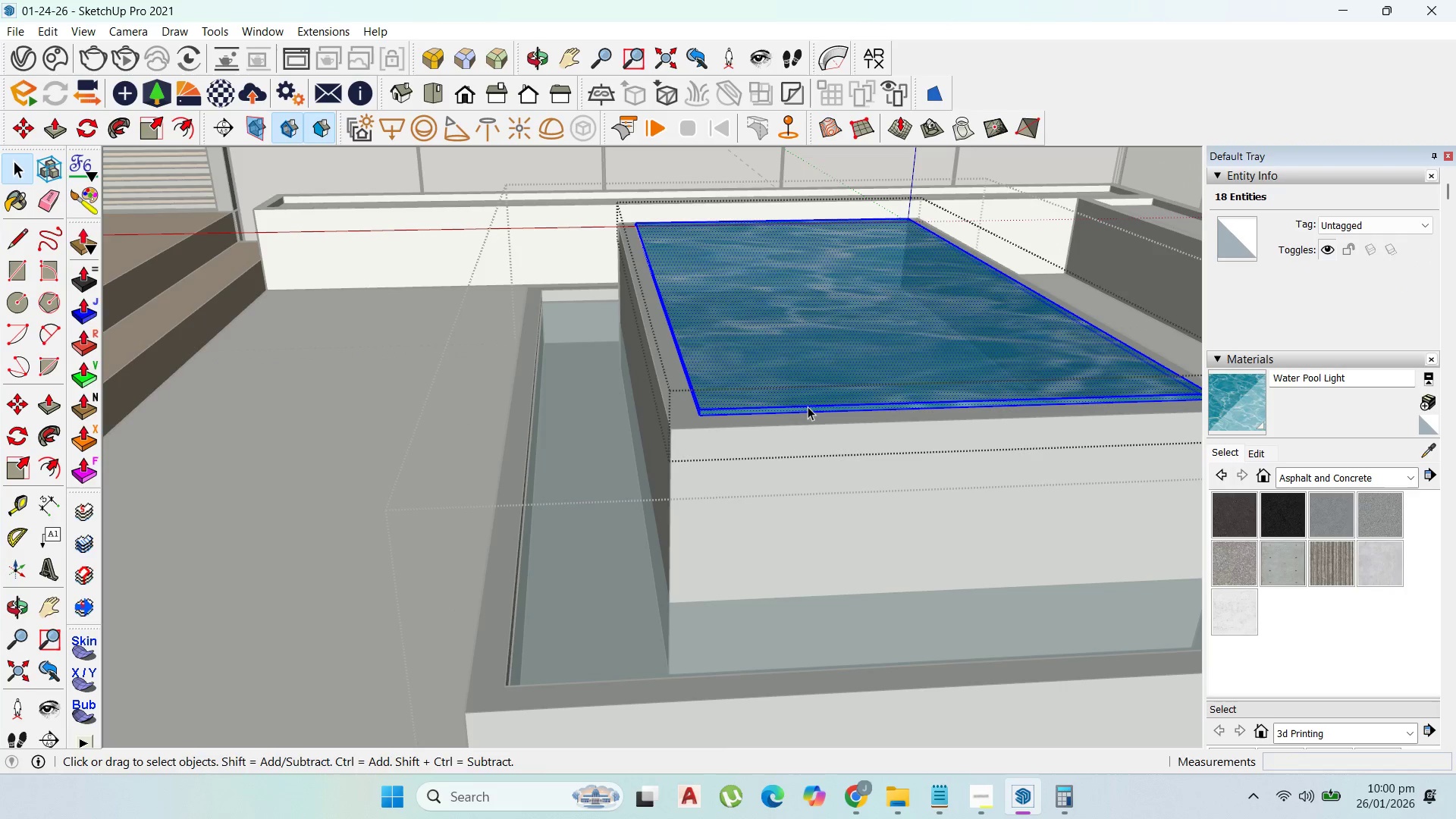 
key(P)
 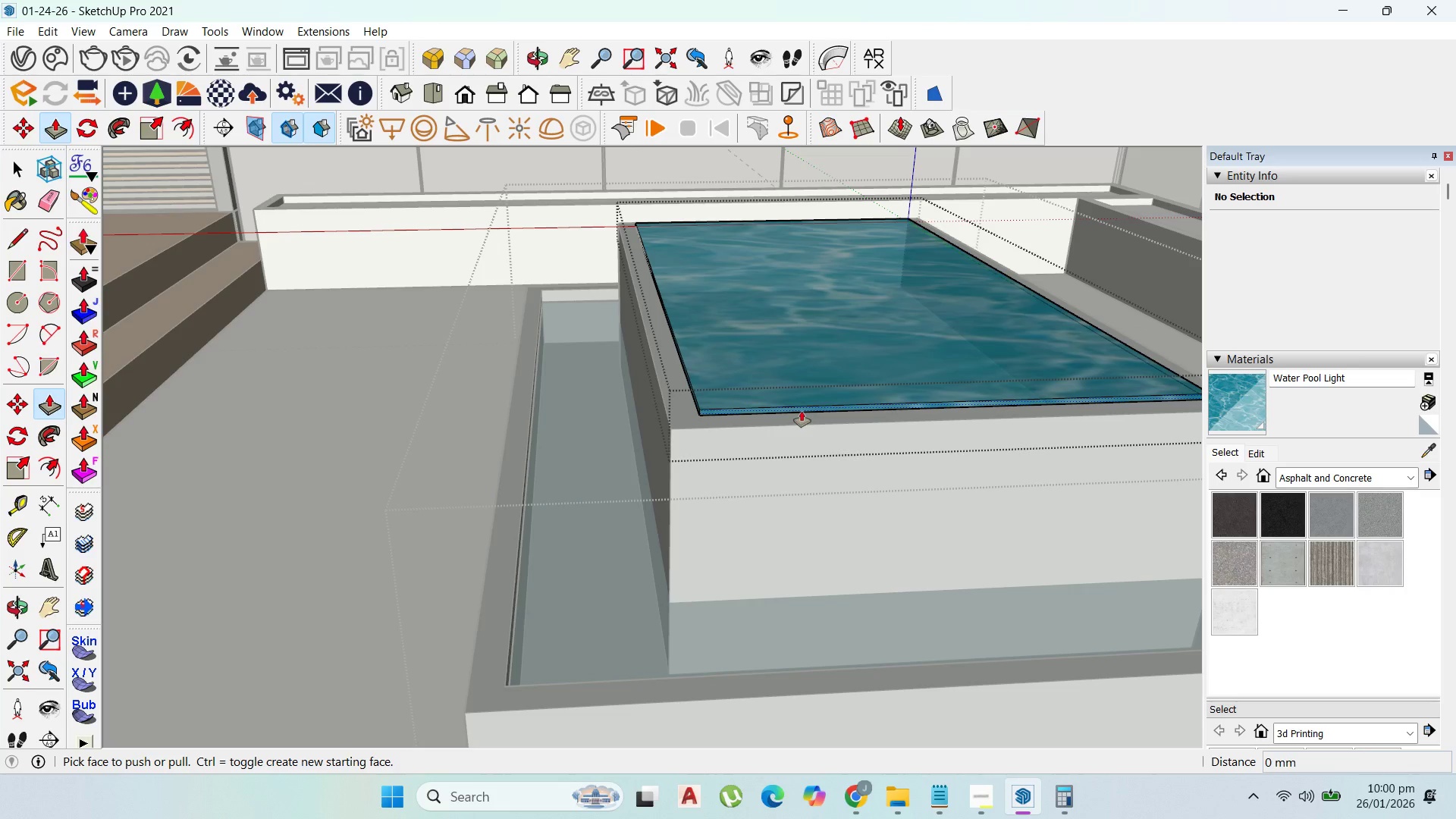 
left_click_drag(start_coordinate=[801, 410], to_coordinate=[696, 449])
 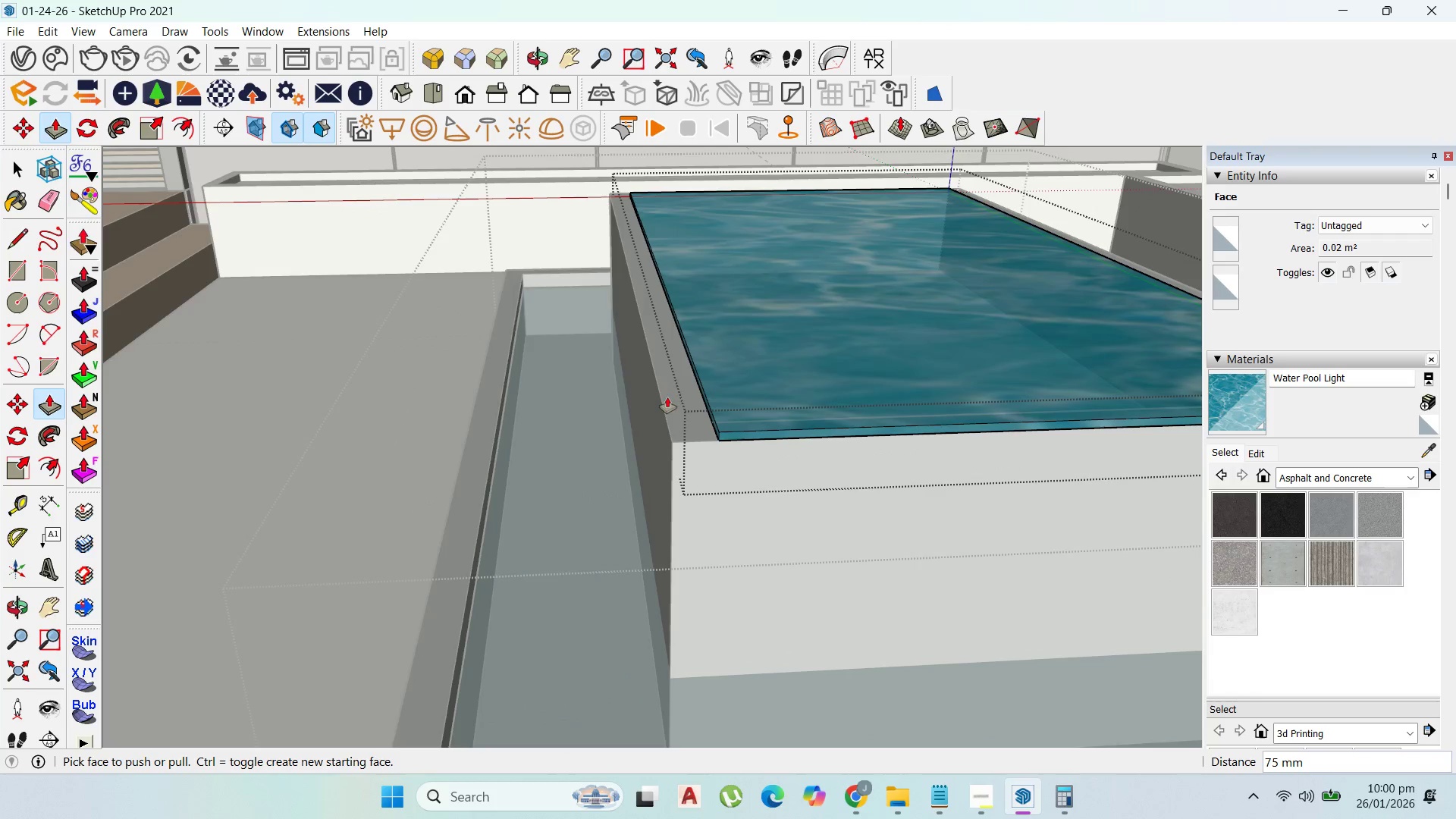 
scroll: coordinate [695, 419], scroll_direction: up, amount: 7.0
 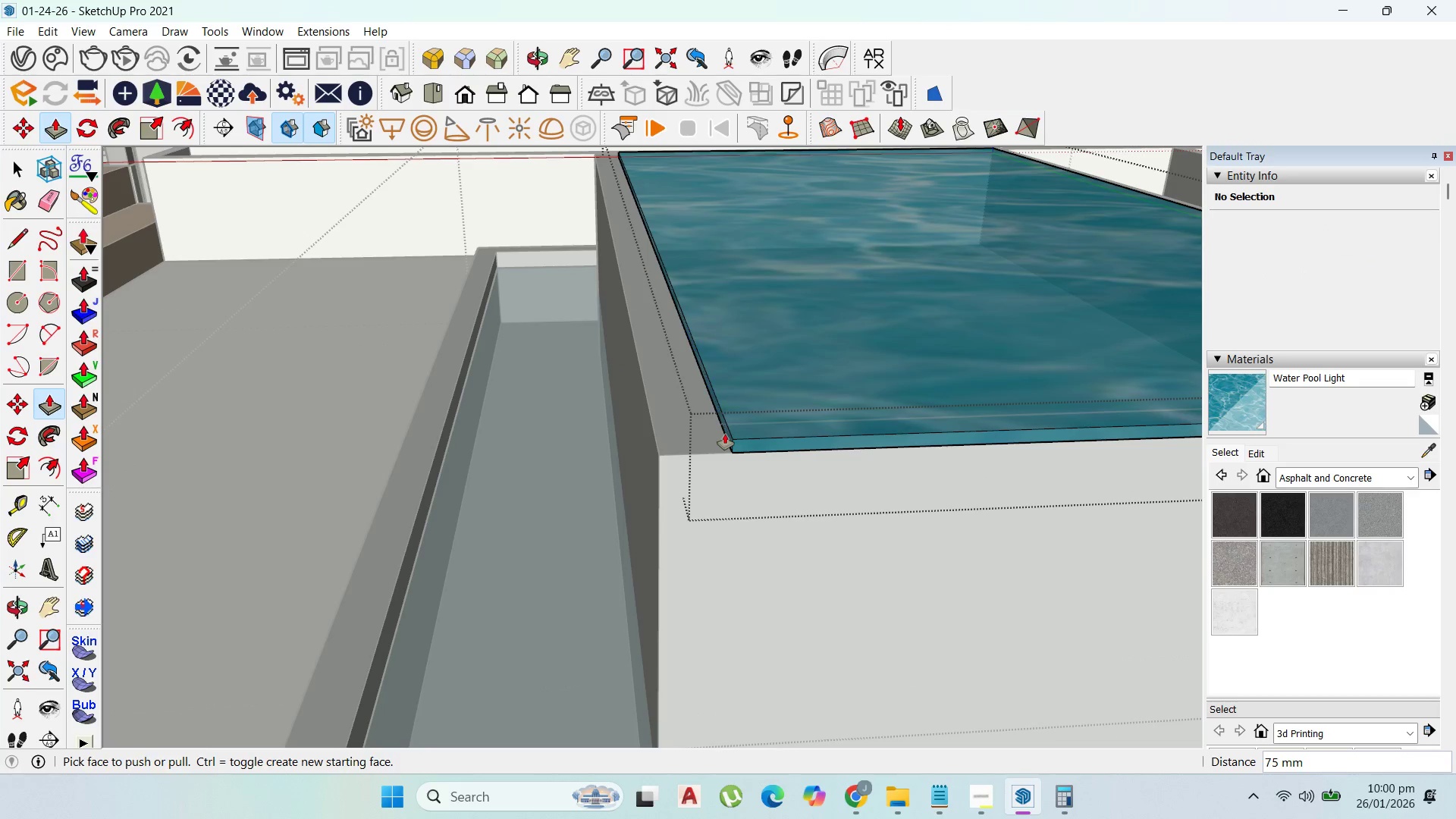 
left_click_drag(start_coordinate=[725, 434], to_coordinate=[661, 457])
 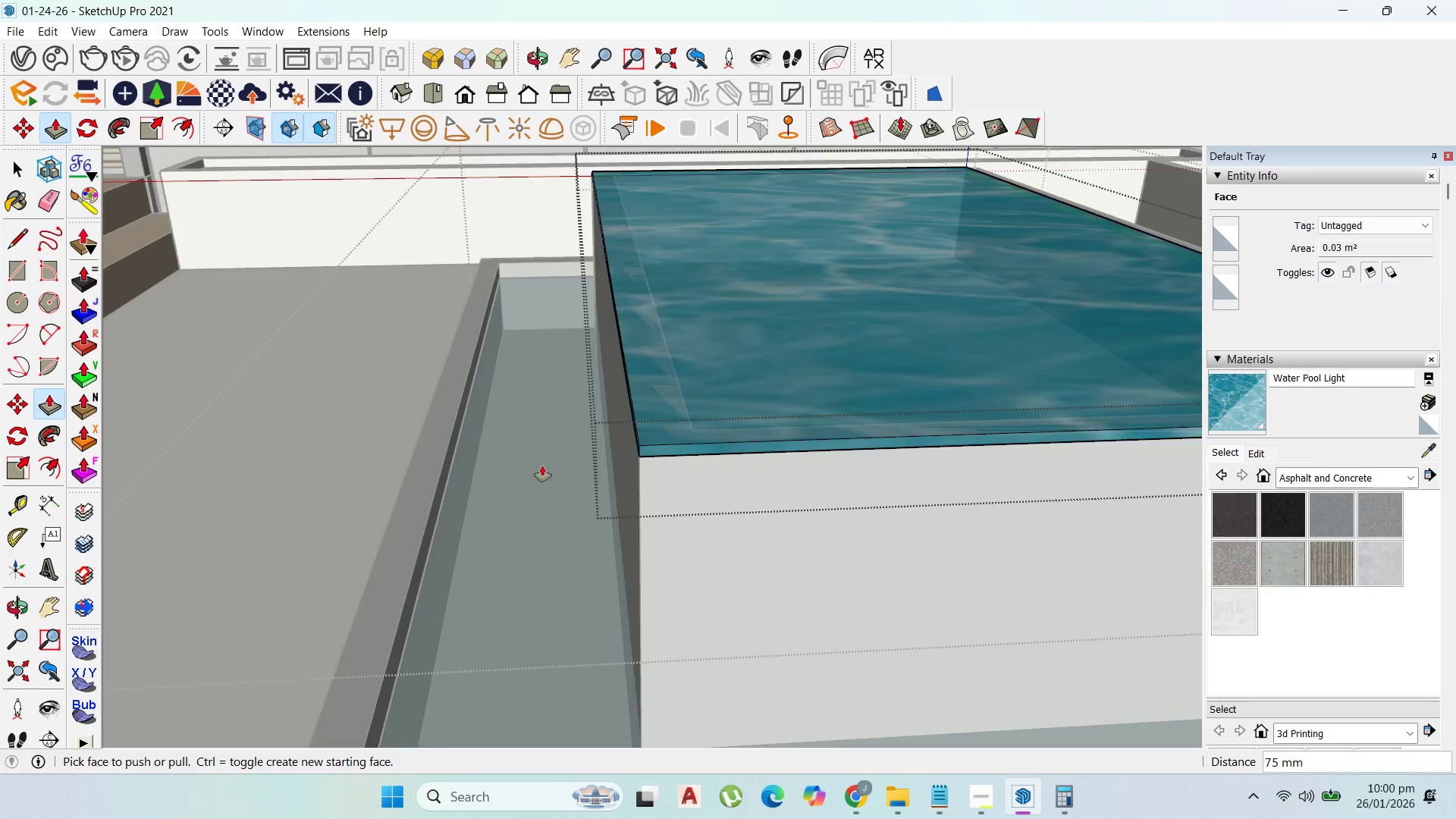 
scroll: coordinate [725, 475], scroll_direction: down, amount: 7.0
 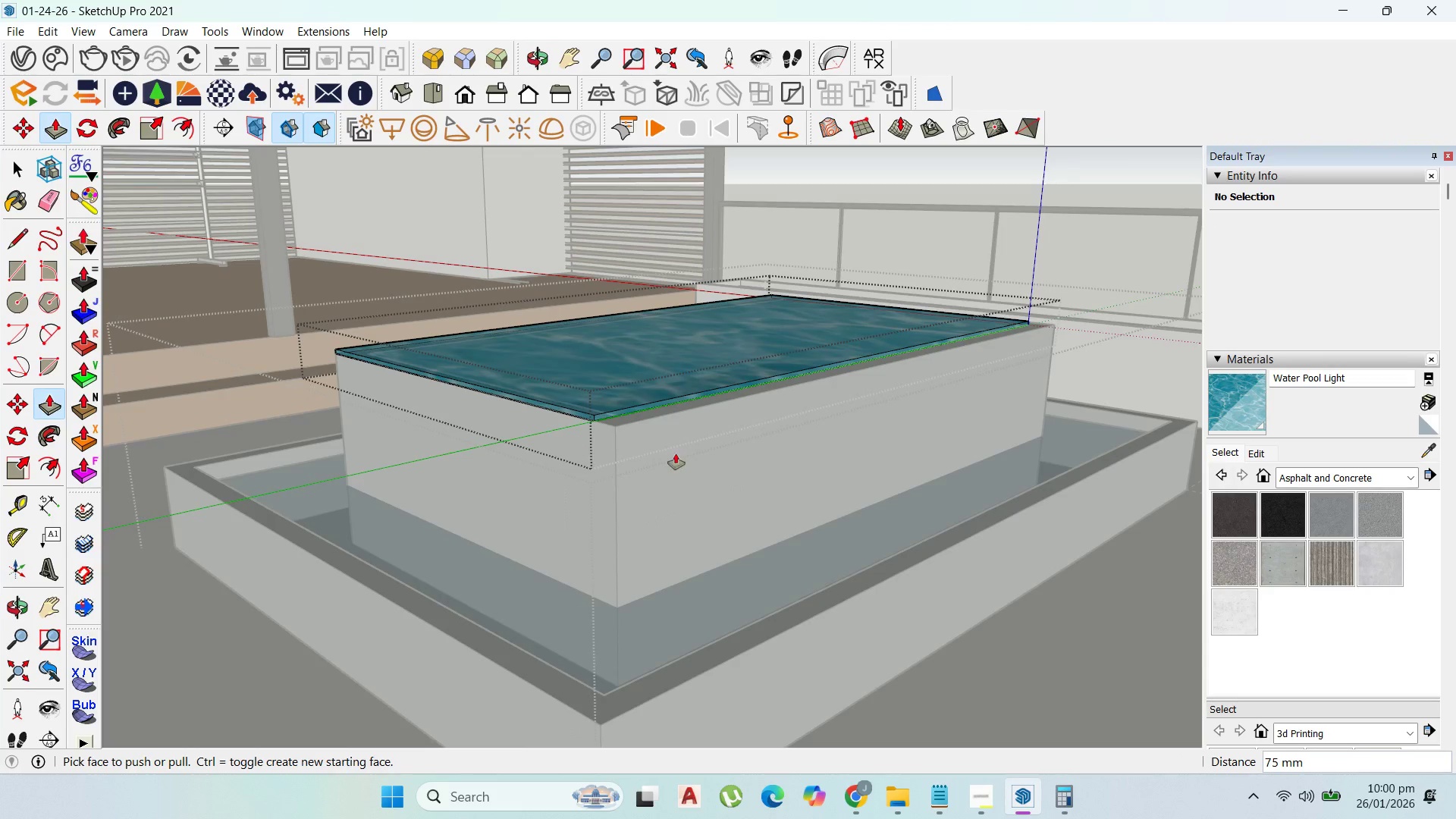 
scroll: coordinate [676, 453], scroll_direction: up, amount: 2.0
 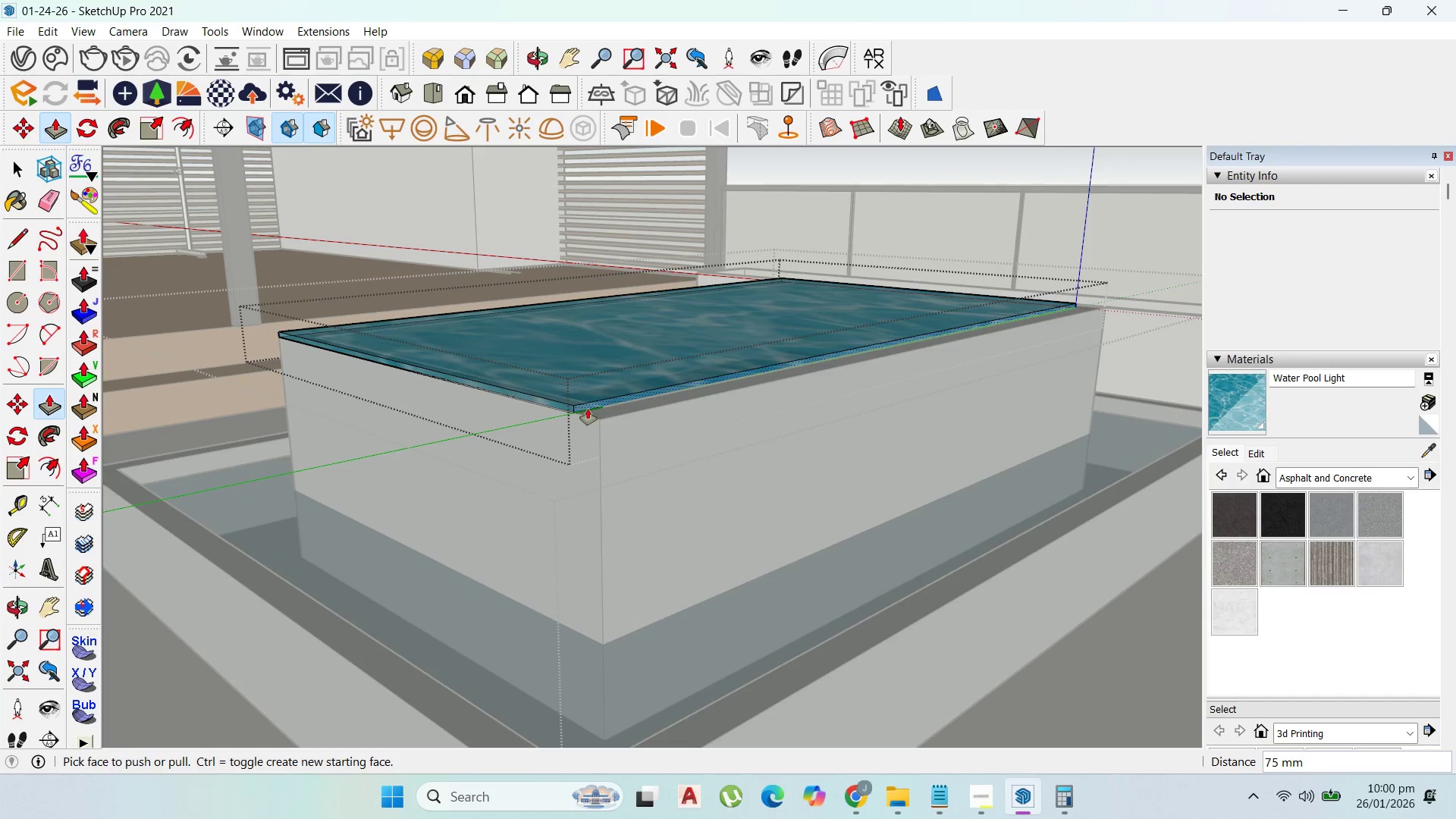 
left_click_drag(start_coordinate=[588, 410], to_coordinate=[605, 438])
 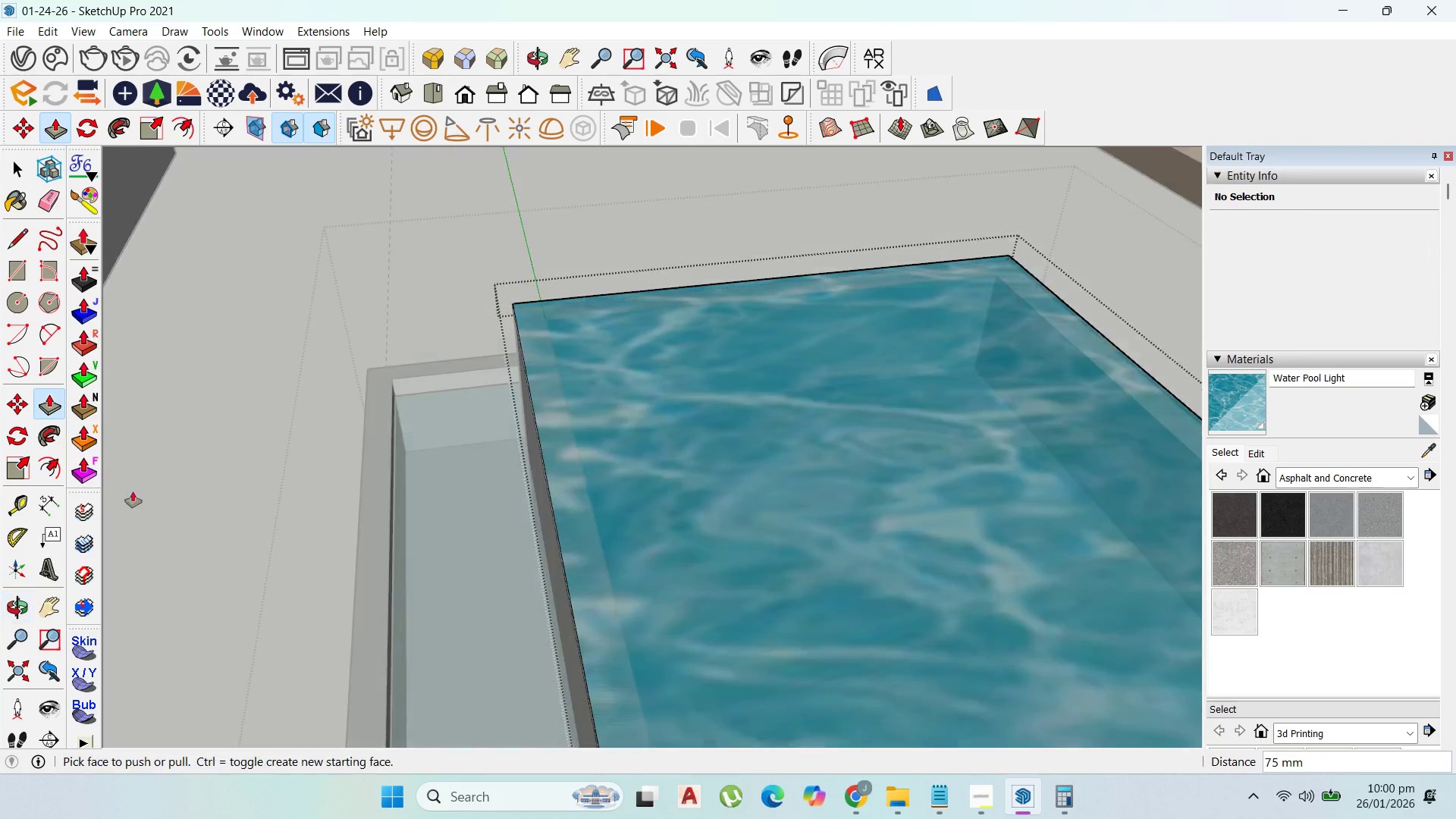 
scroll: coordinate [528, 659], scroll_direction: down, amount: 1.0
 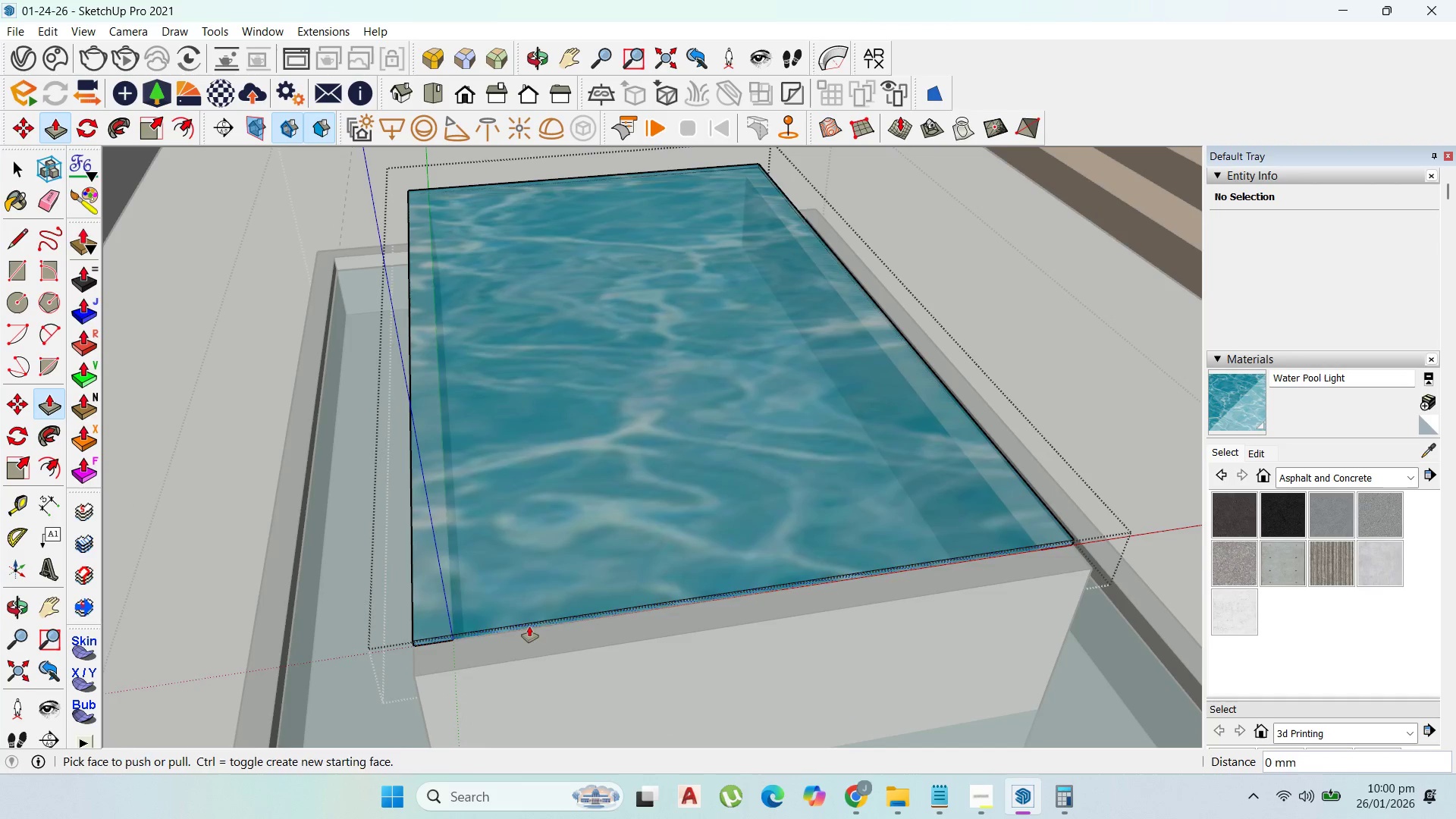 
left_click_drag(start_coordinate=[529, 626], to_coordinate=[473, 690])
 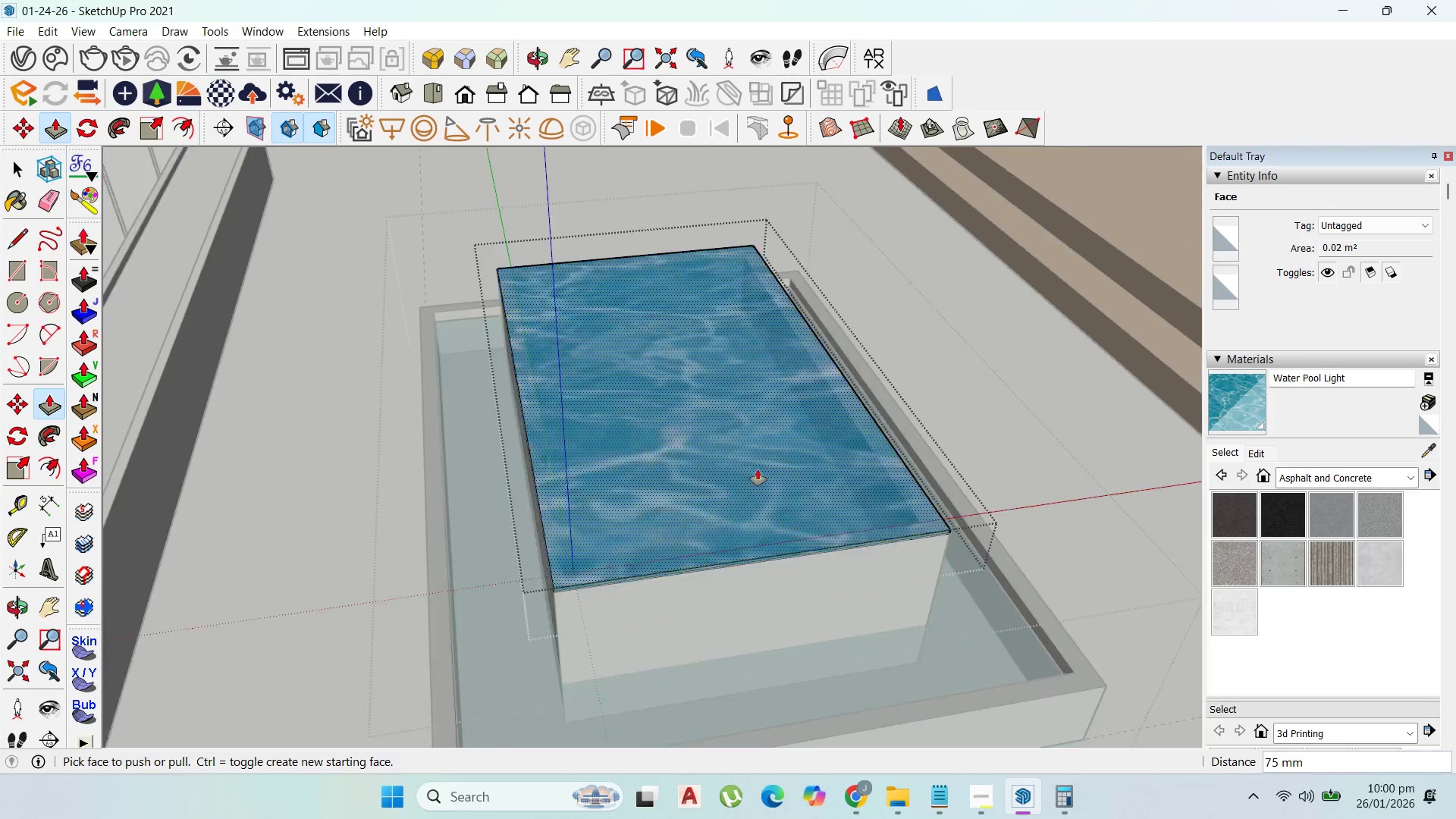 
scroll: coordinate [758, 469], scroll_direction: down, amount: 6.0
 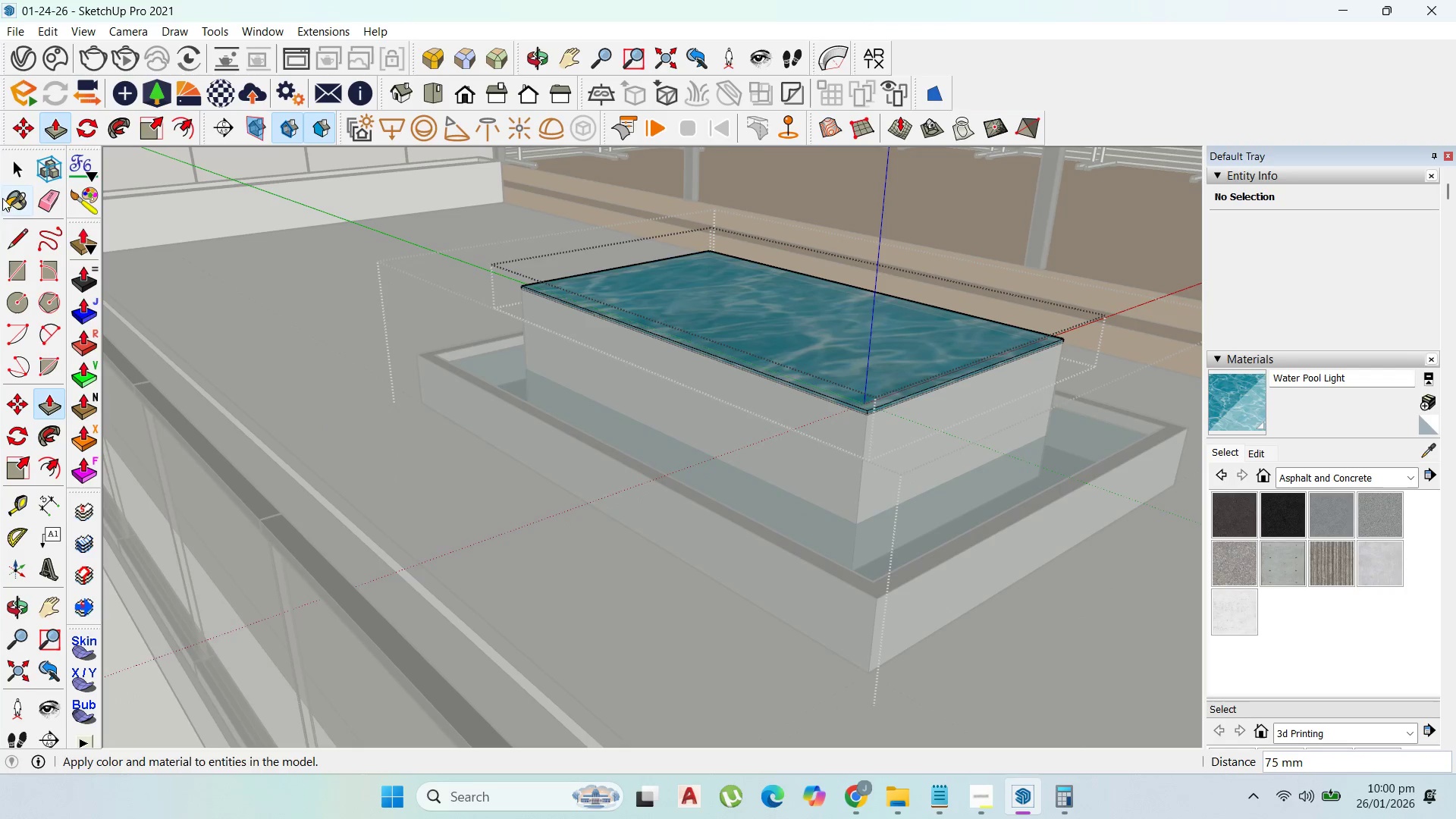 
left_click([11, 152])
 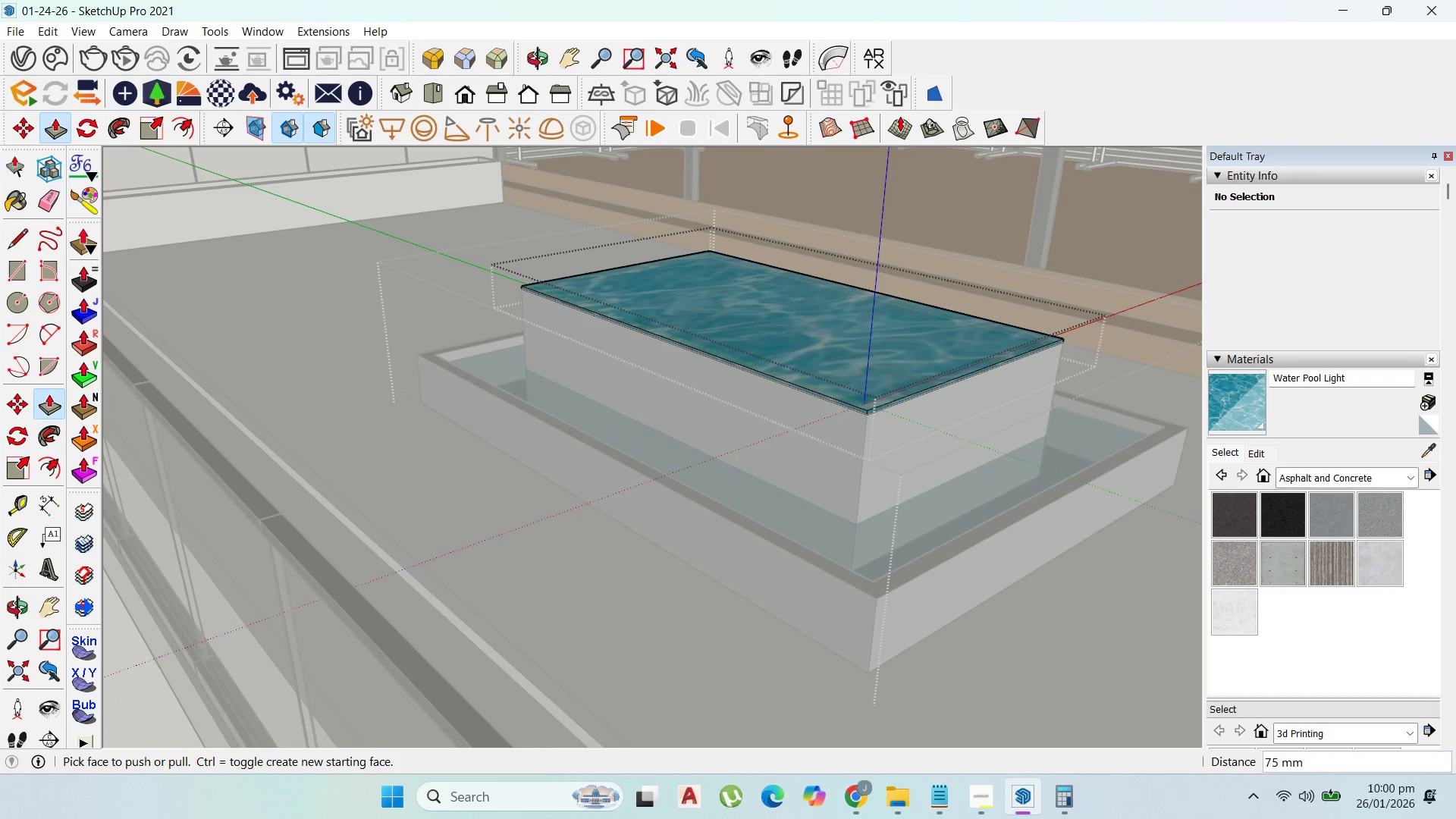 
key(Escape)
 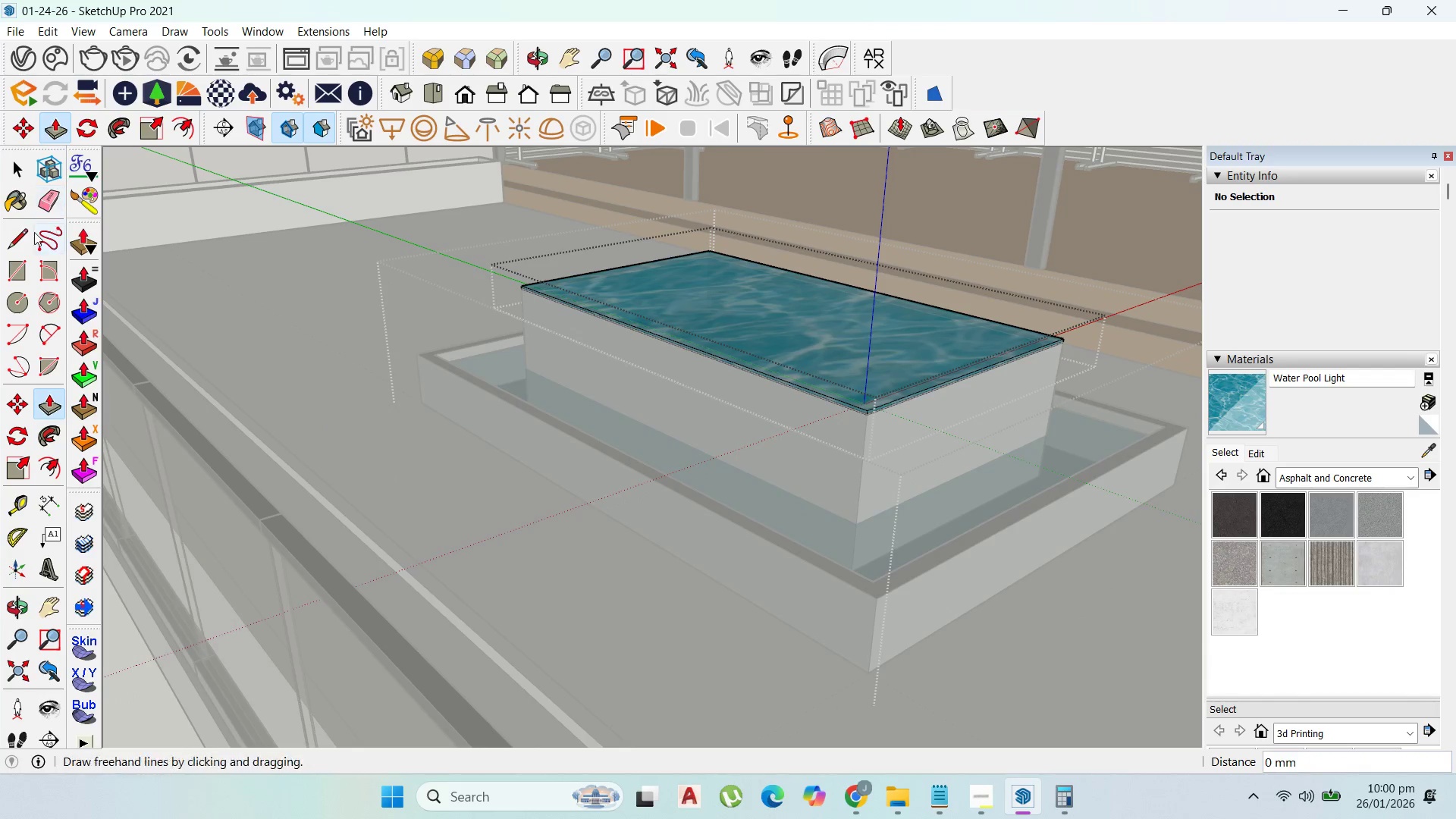 
key(Escape)
 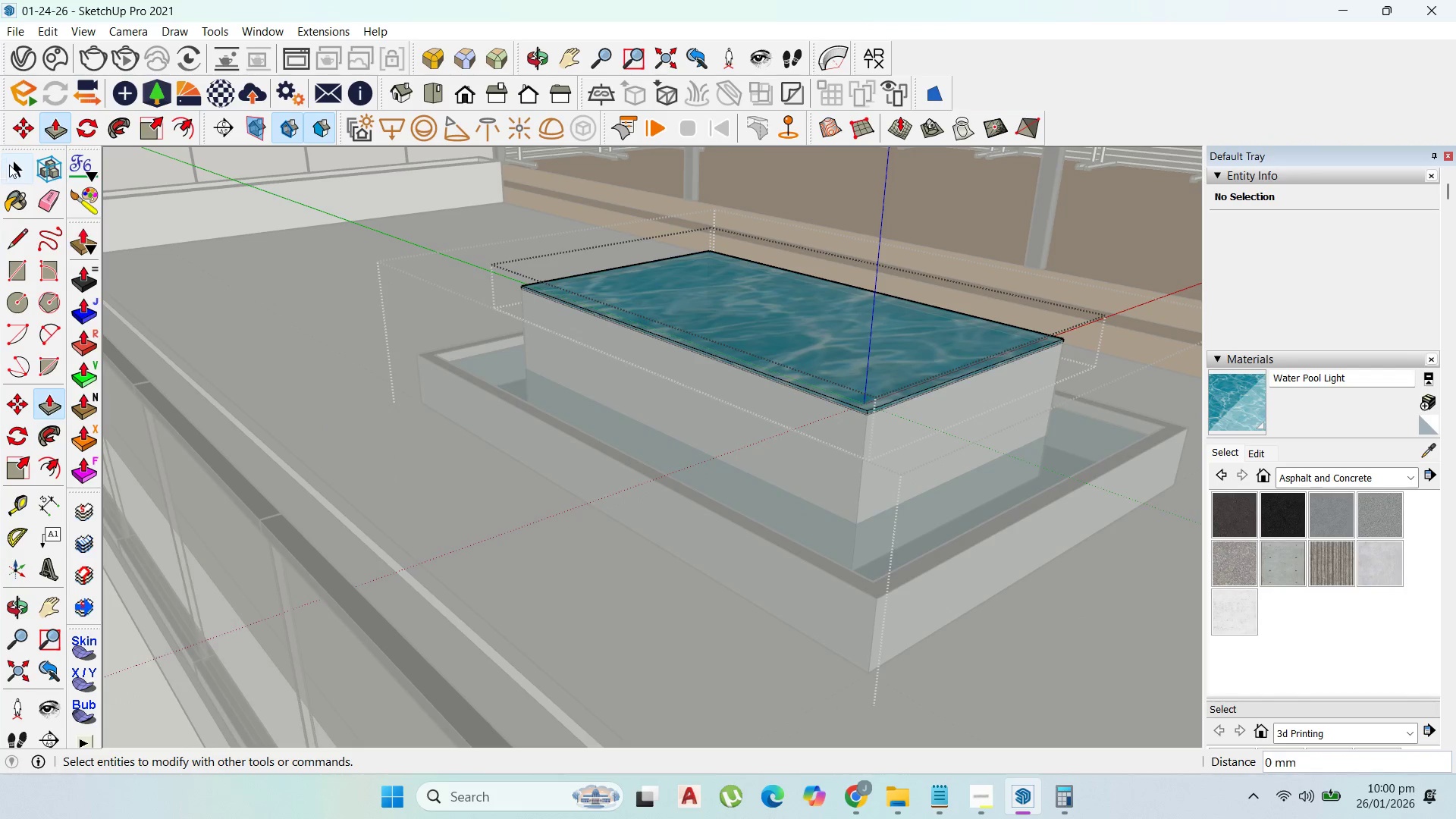 
key(Escape)
 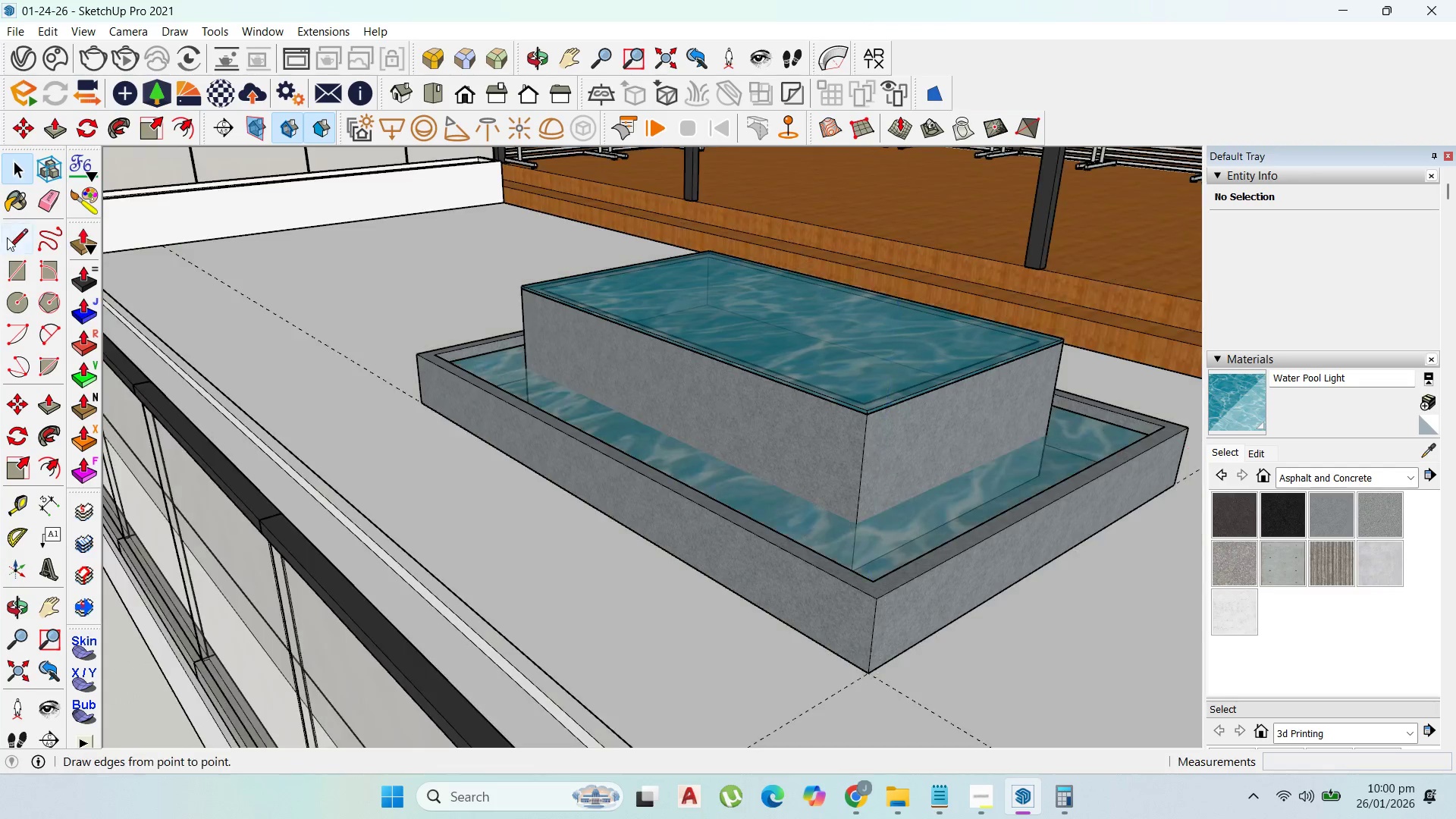 
key(Escape)
 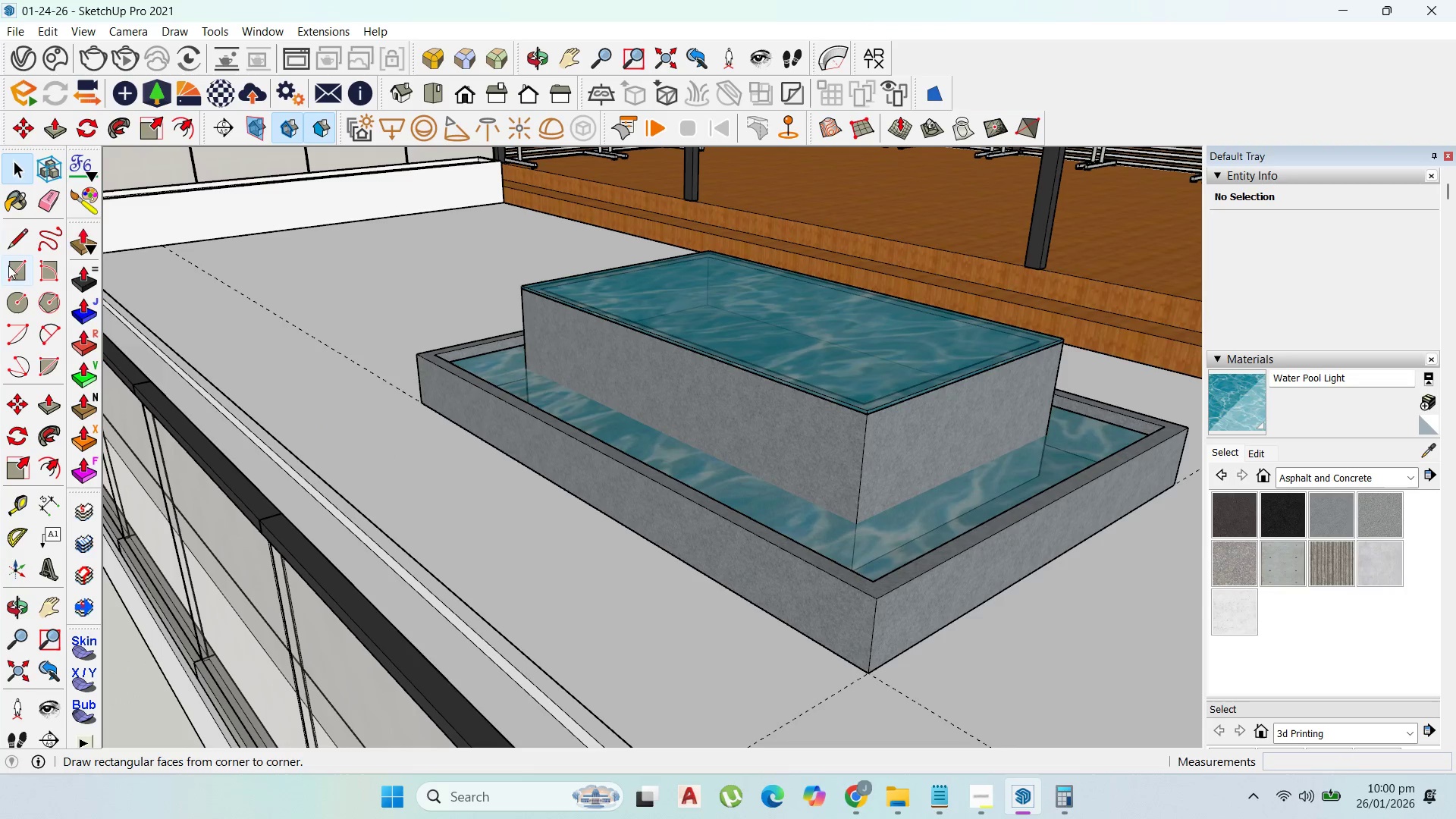 
left_click([9, 267])
 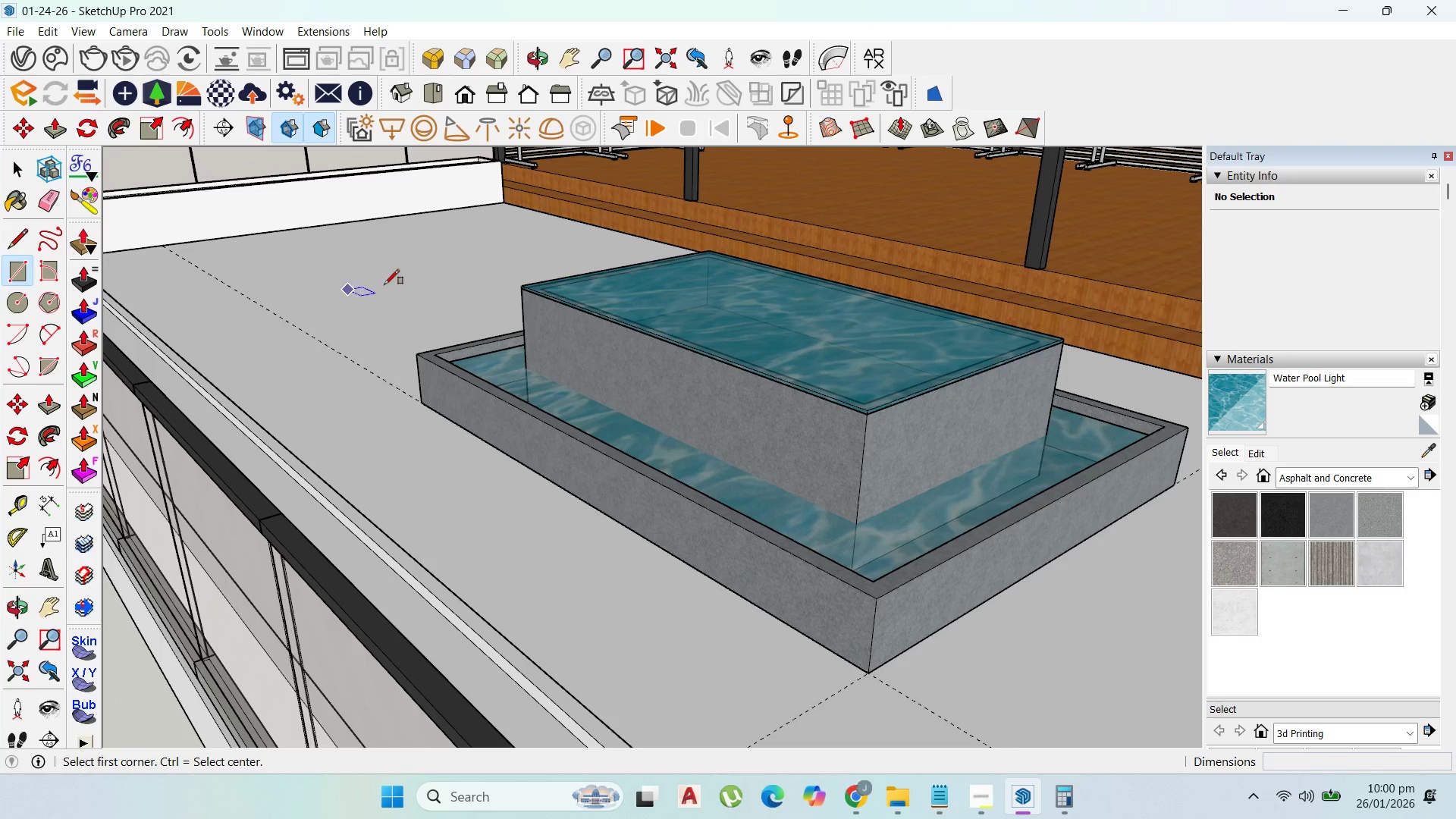 
scroll: coordinate [436, 289], scroll_direction: up, amount: 2.0
 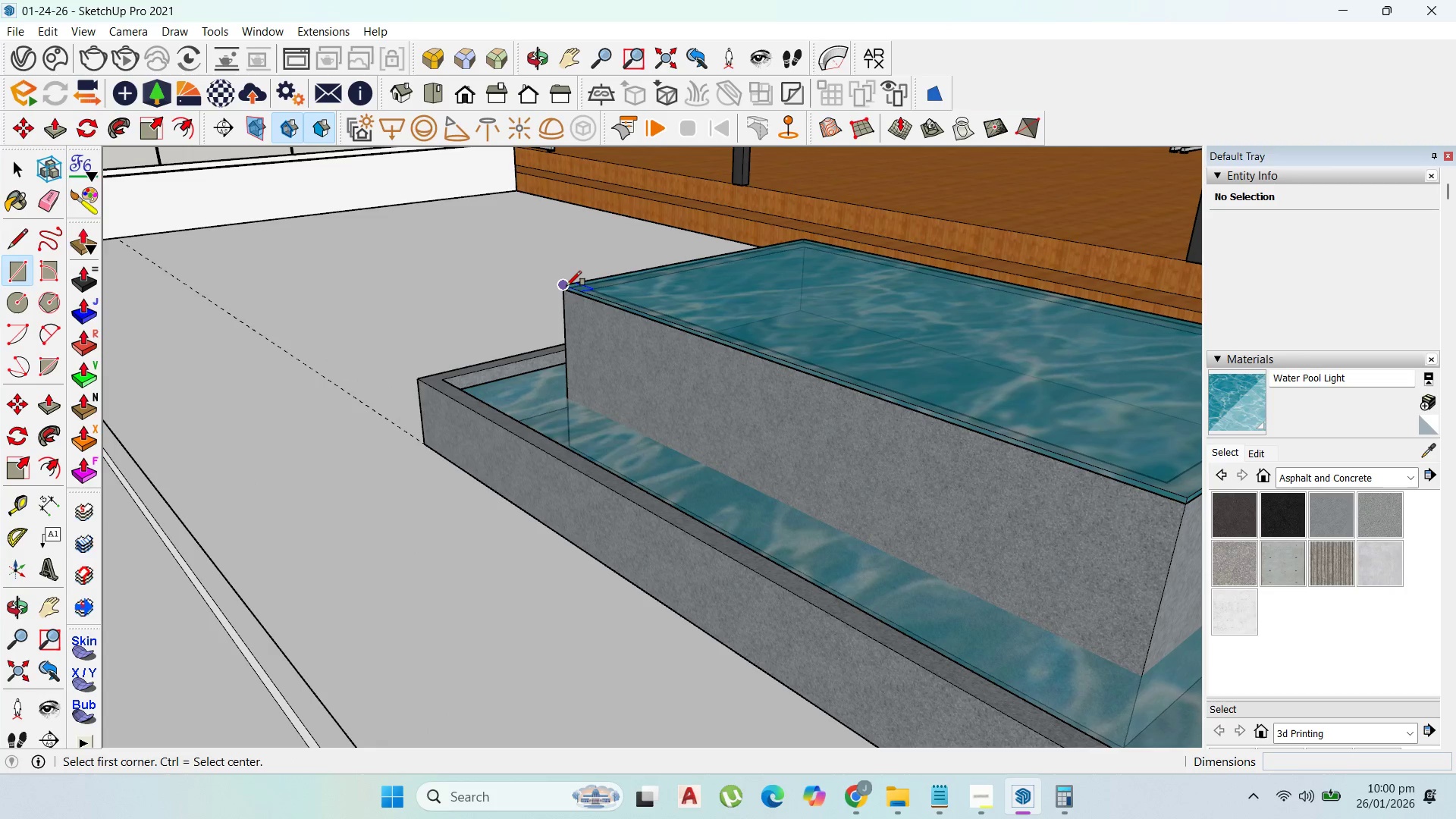 
left_click([566, 286])
 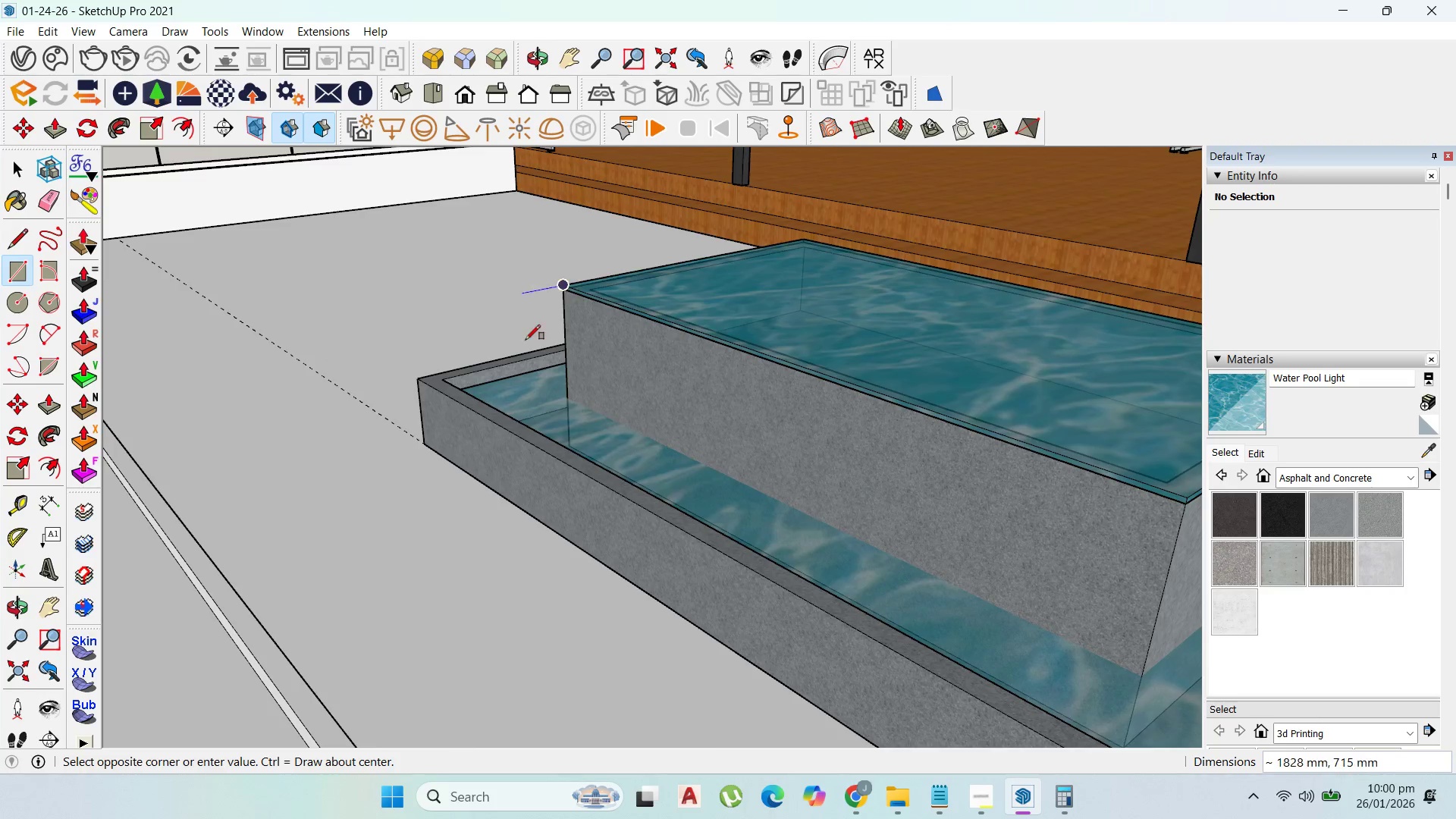 
scroll: coordinate [883, 520], scroll_direction: up, amount: 1.0
 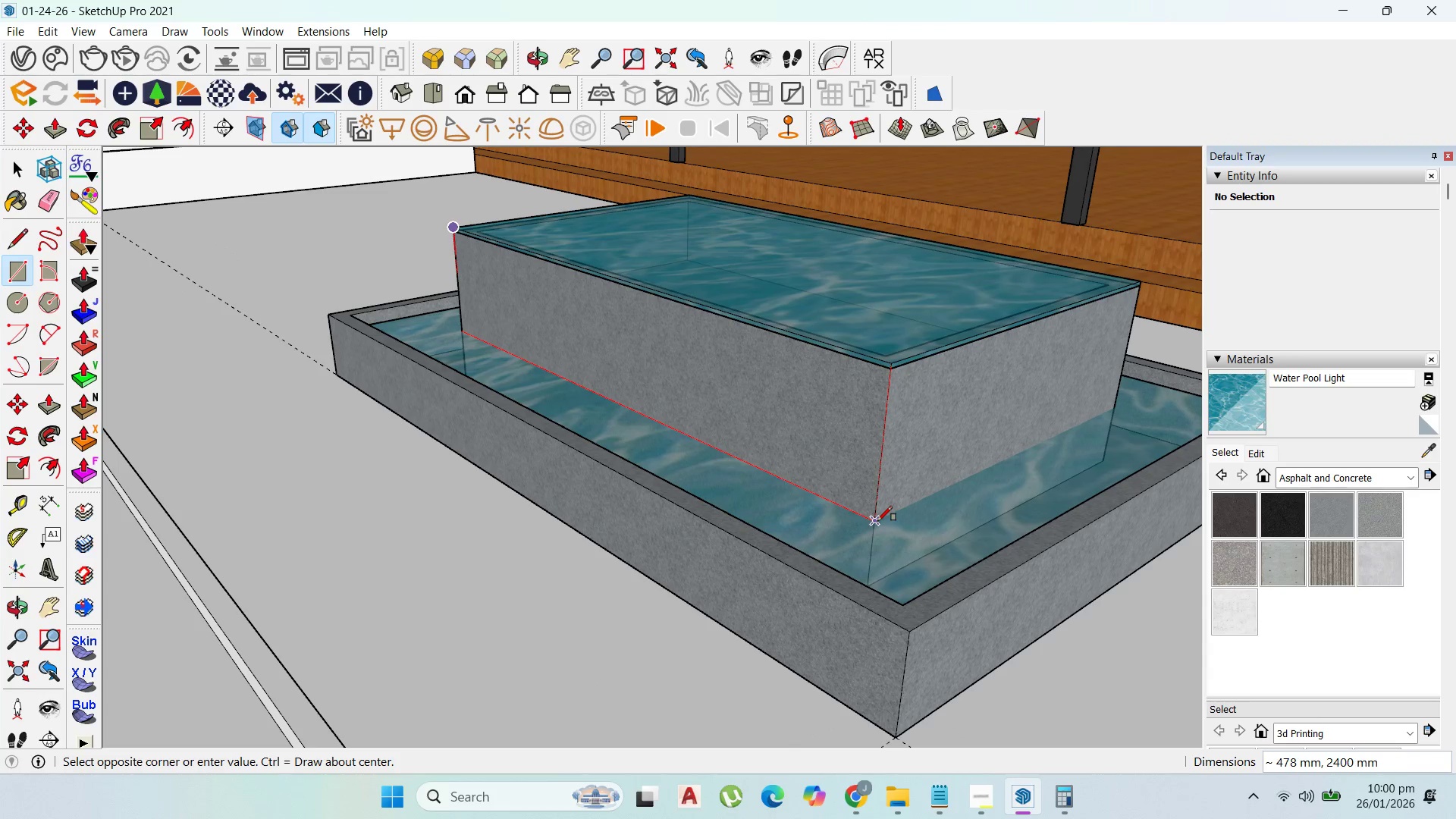 
left_click([877, 521])
 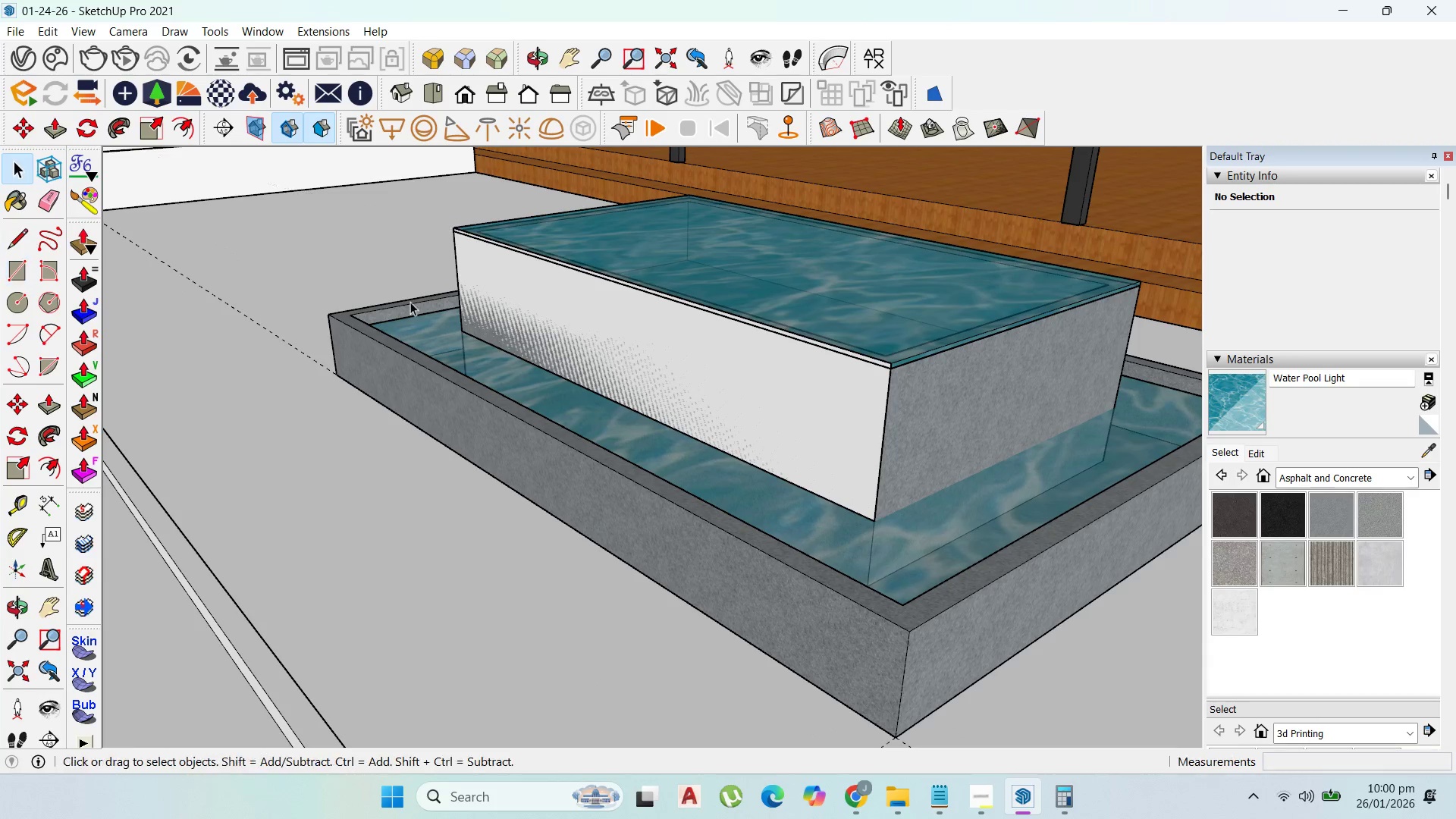 
double_click([674, 370])
 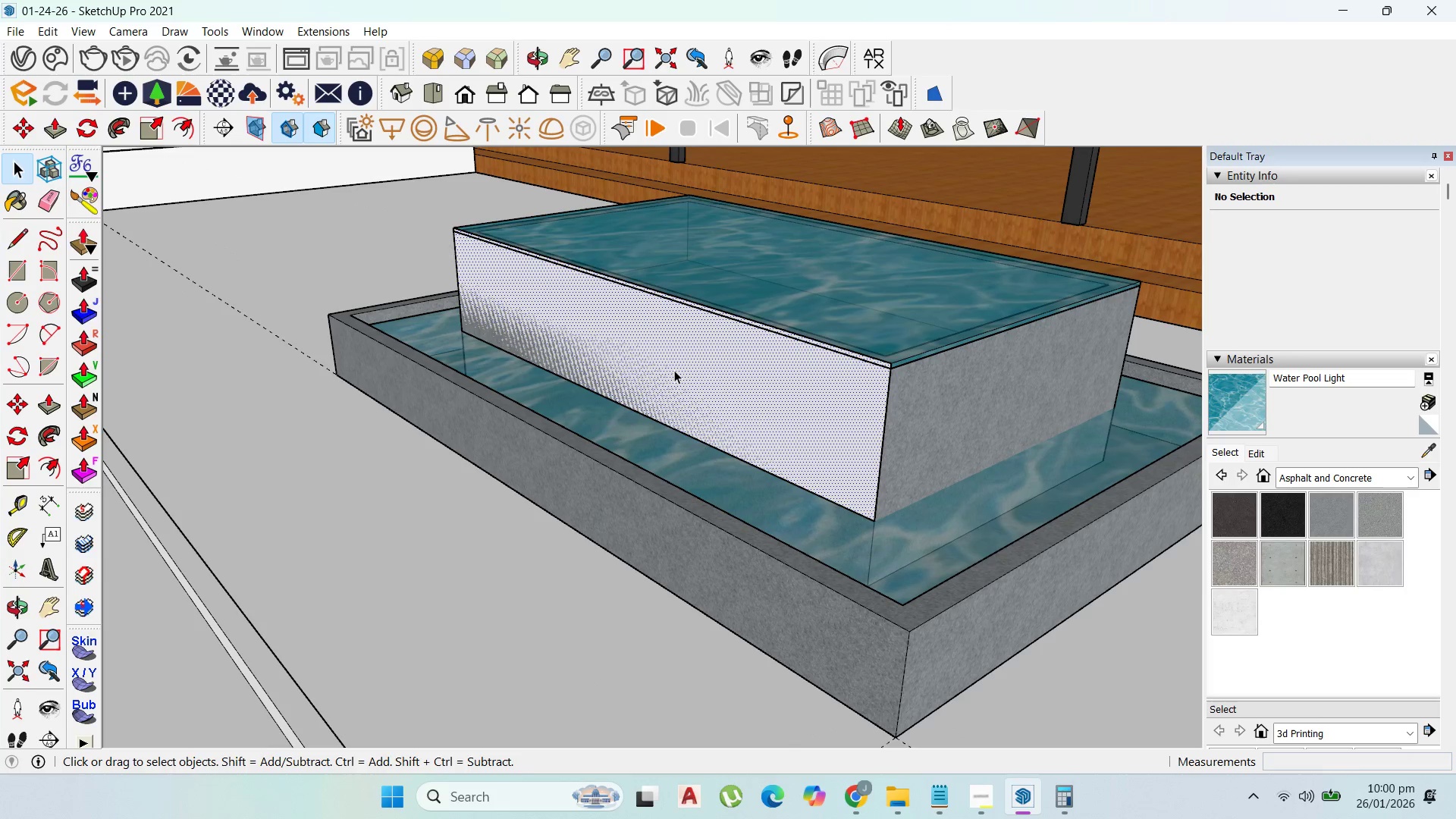 
triple_click([674, 370])
 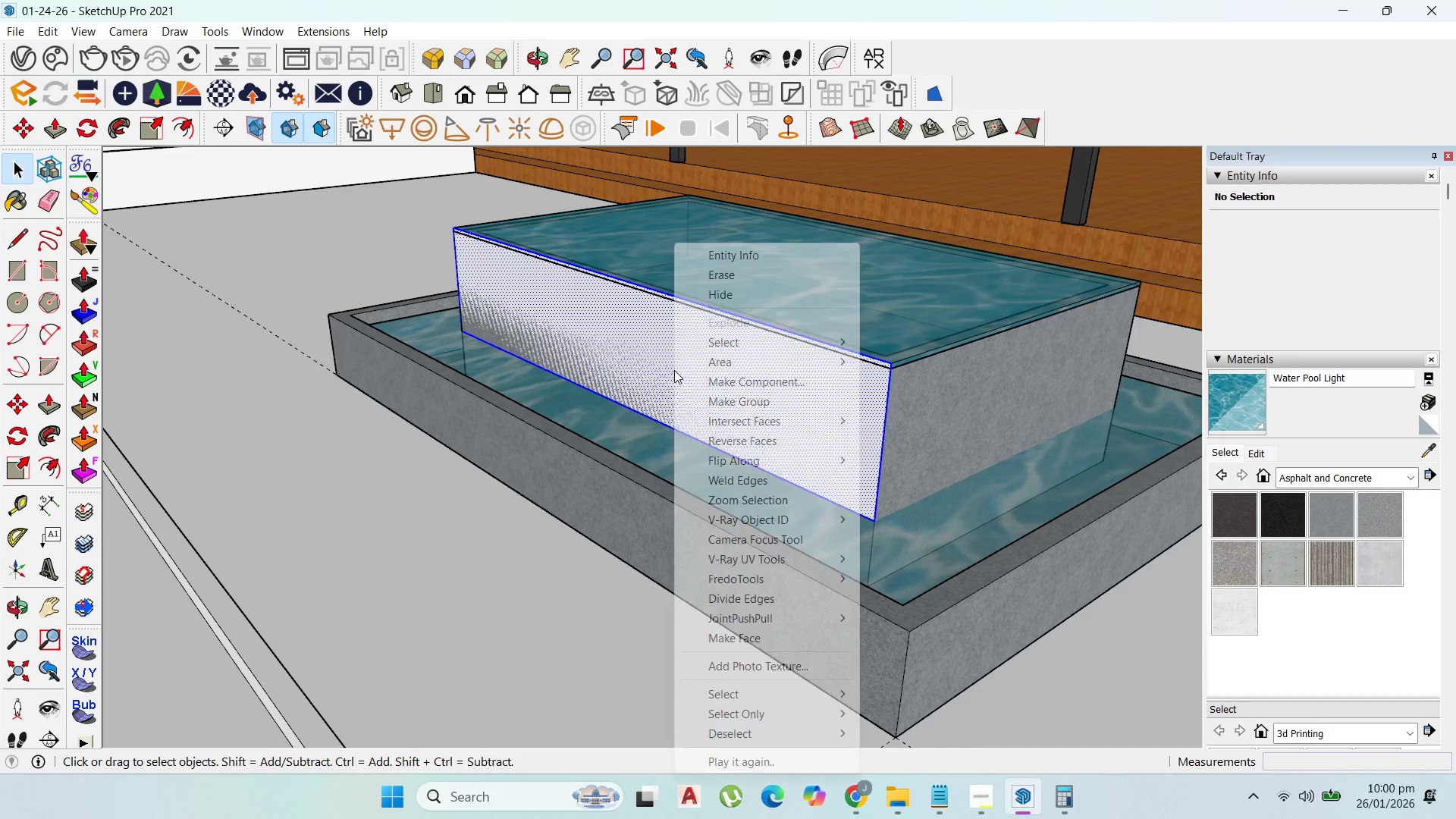 
right_click([674, 370])
 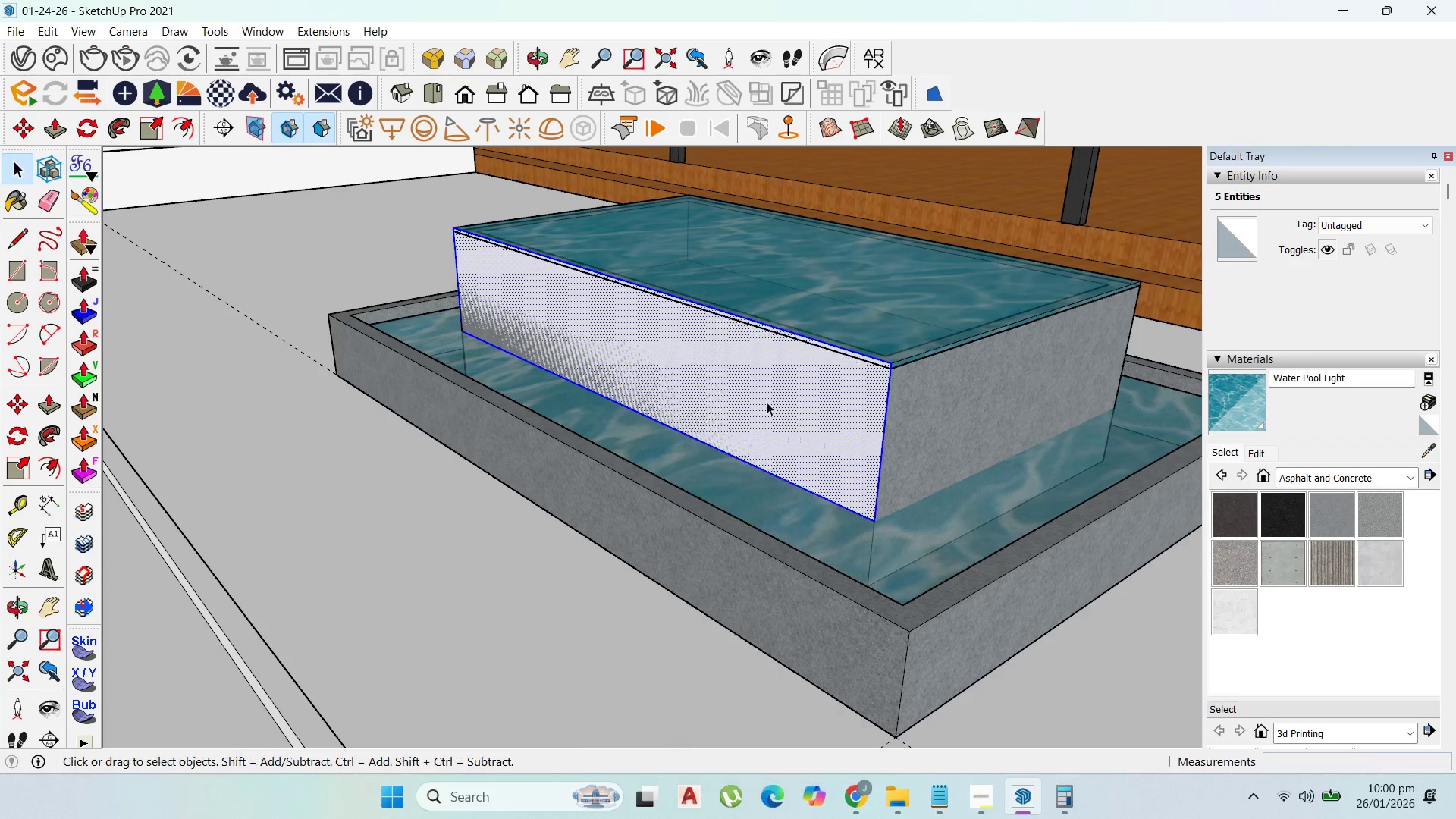 
double_click([805, 388])
 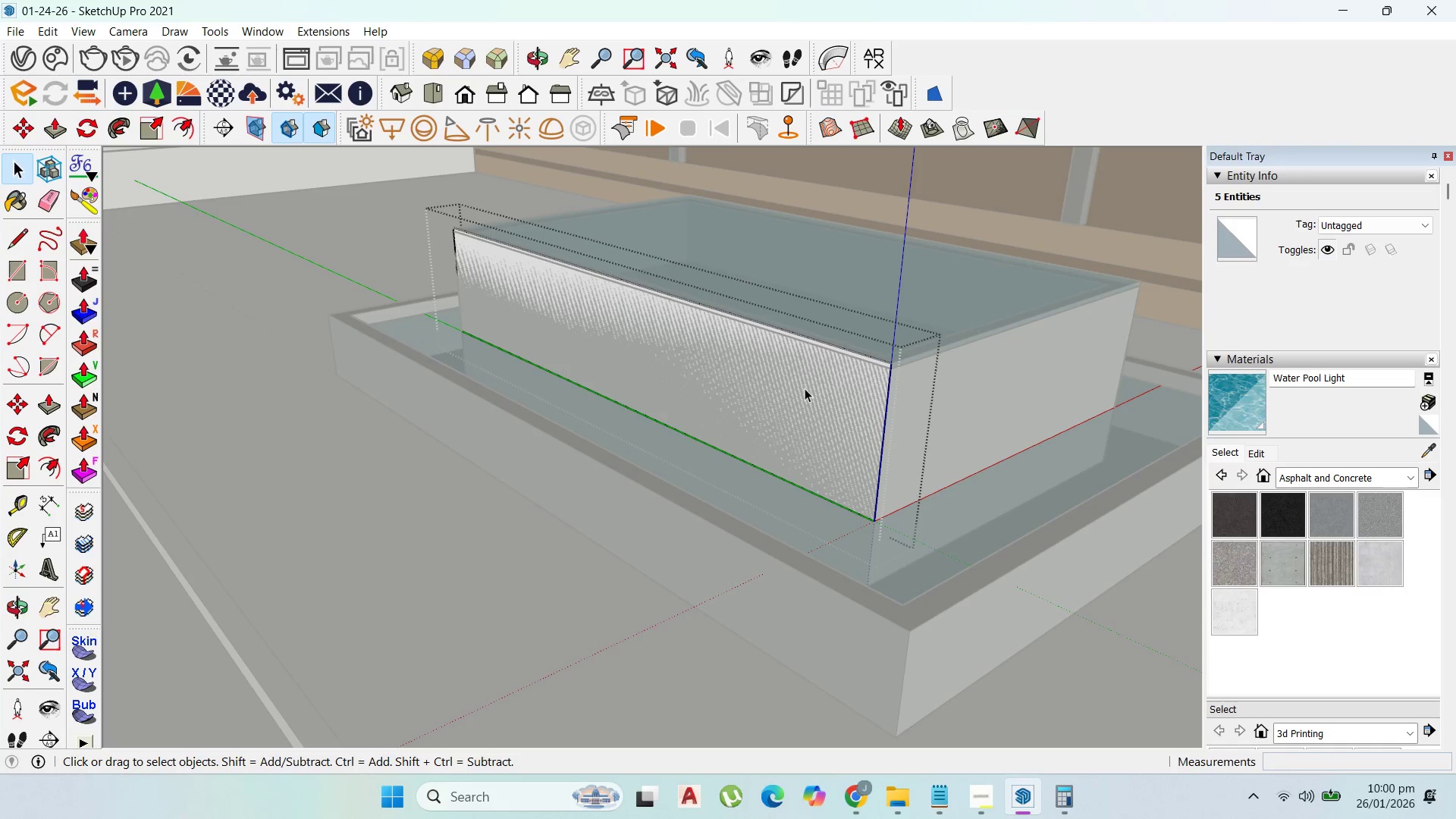 
triple_click([805, 388])
 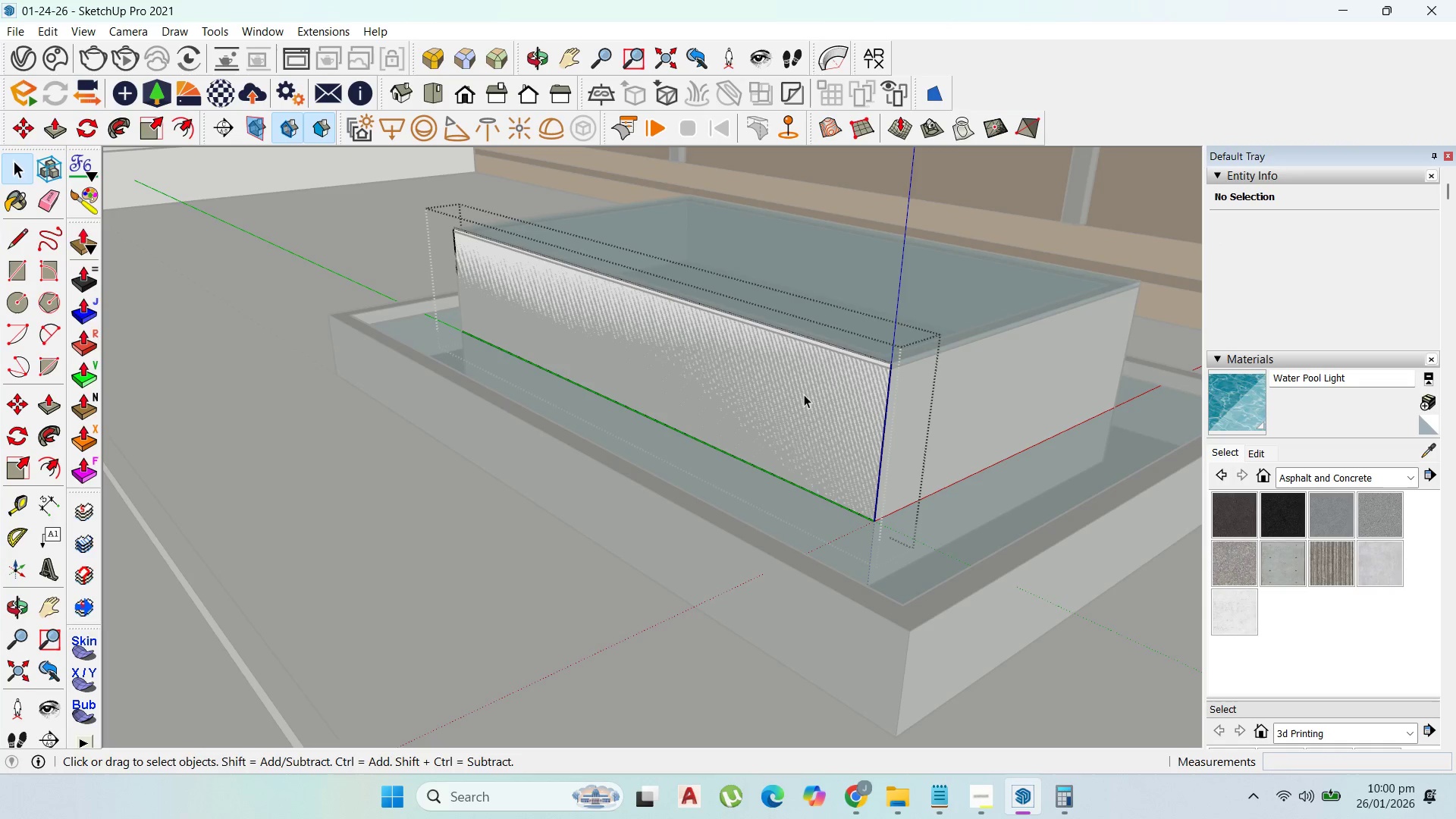 
key(P)
 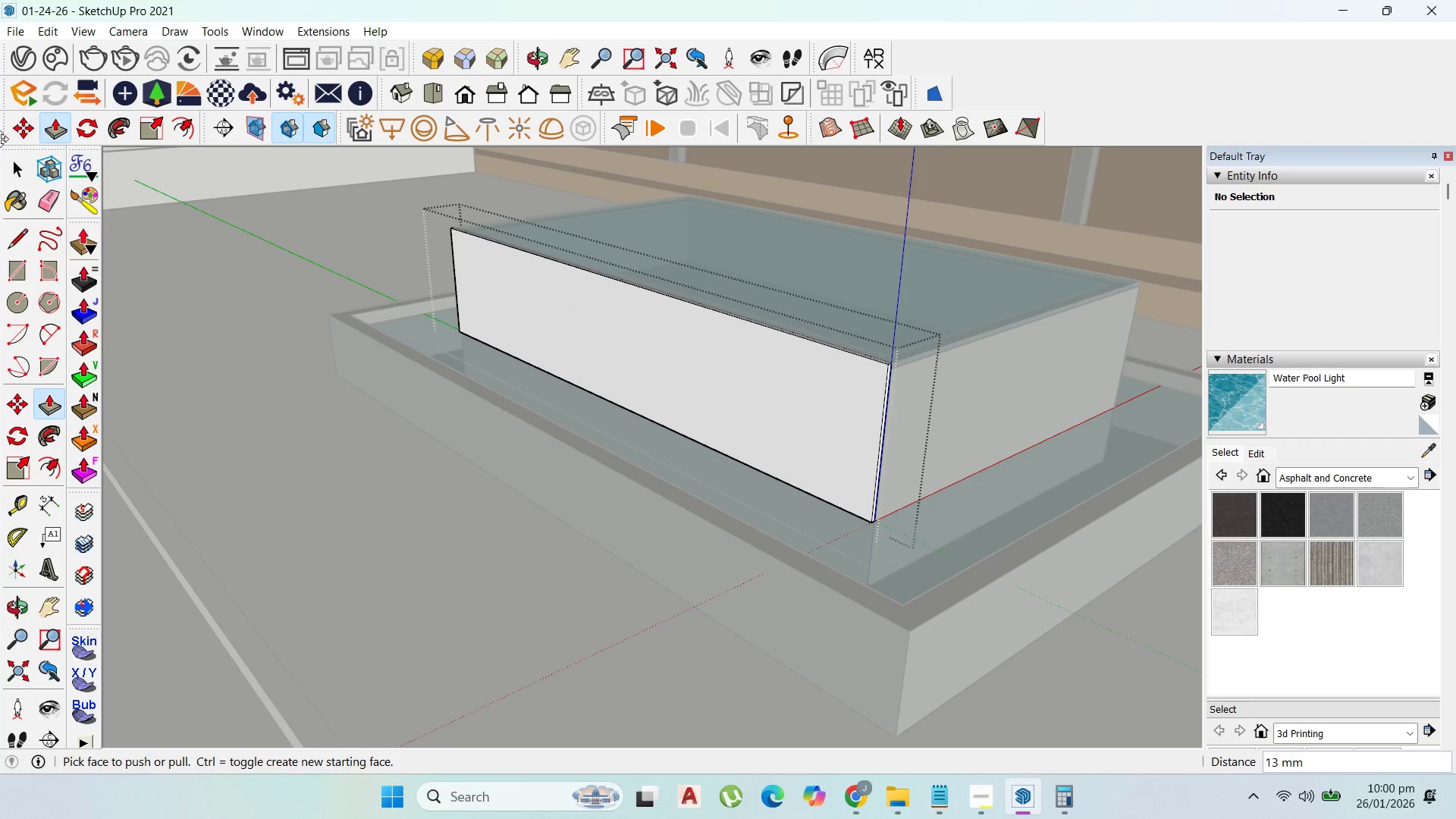 
left_click_drag(start_coordinate=[14, 165], to_coordinate=[20, 165])
 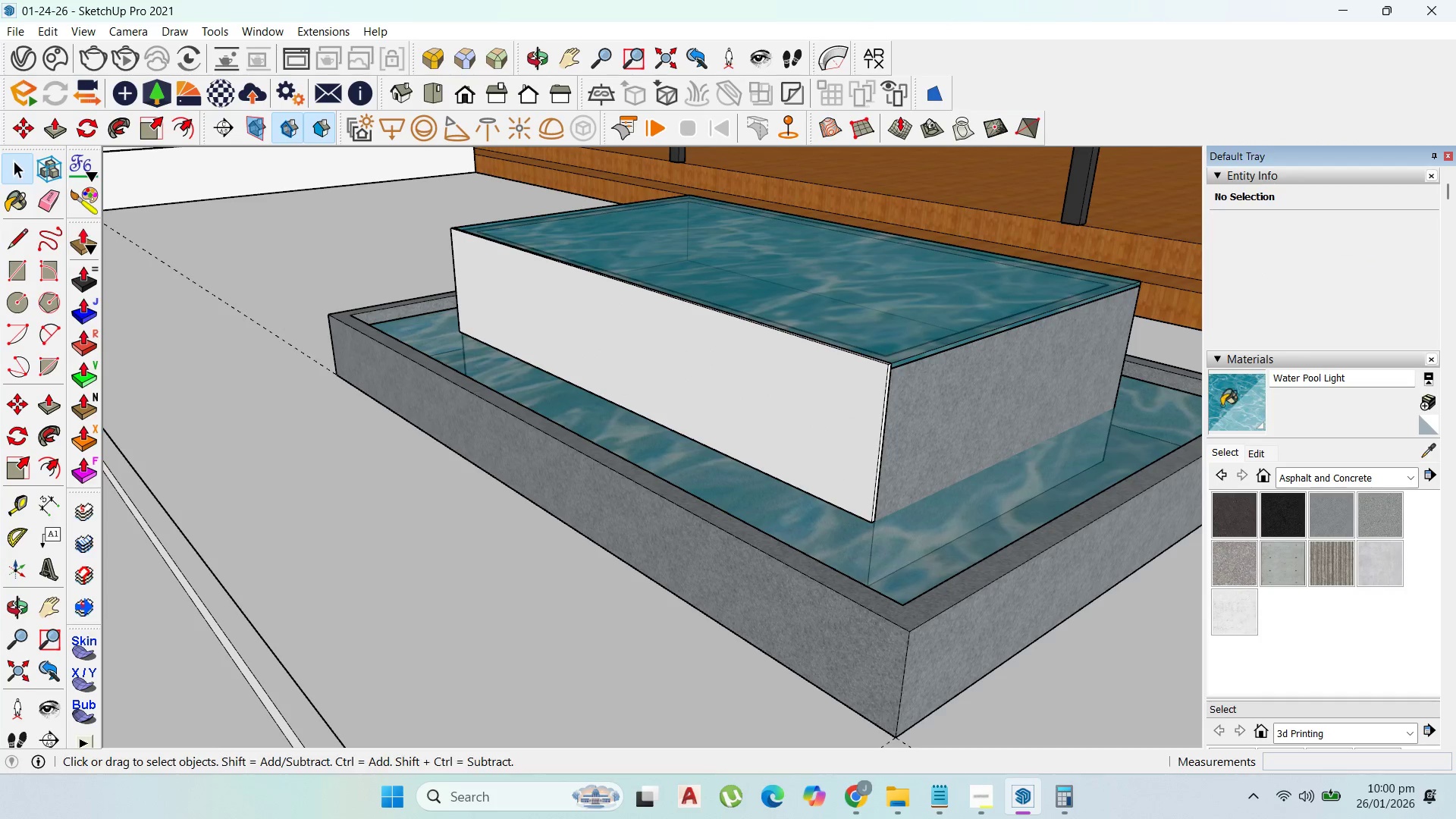 
key(Escape)
 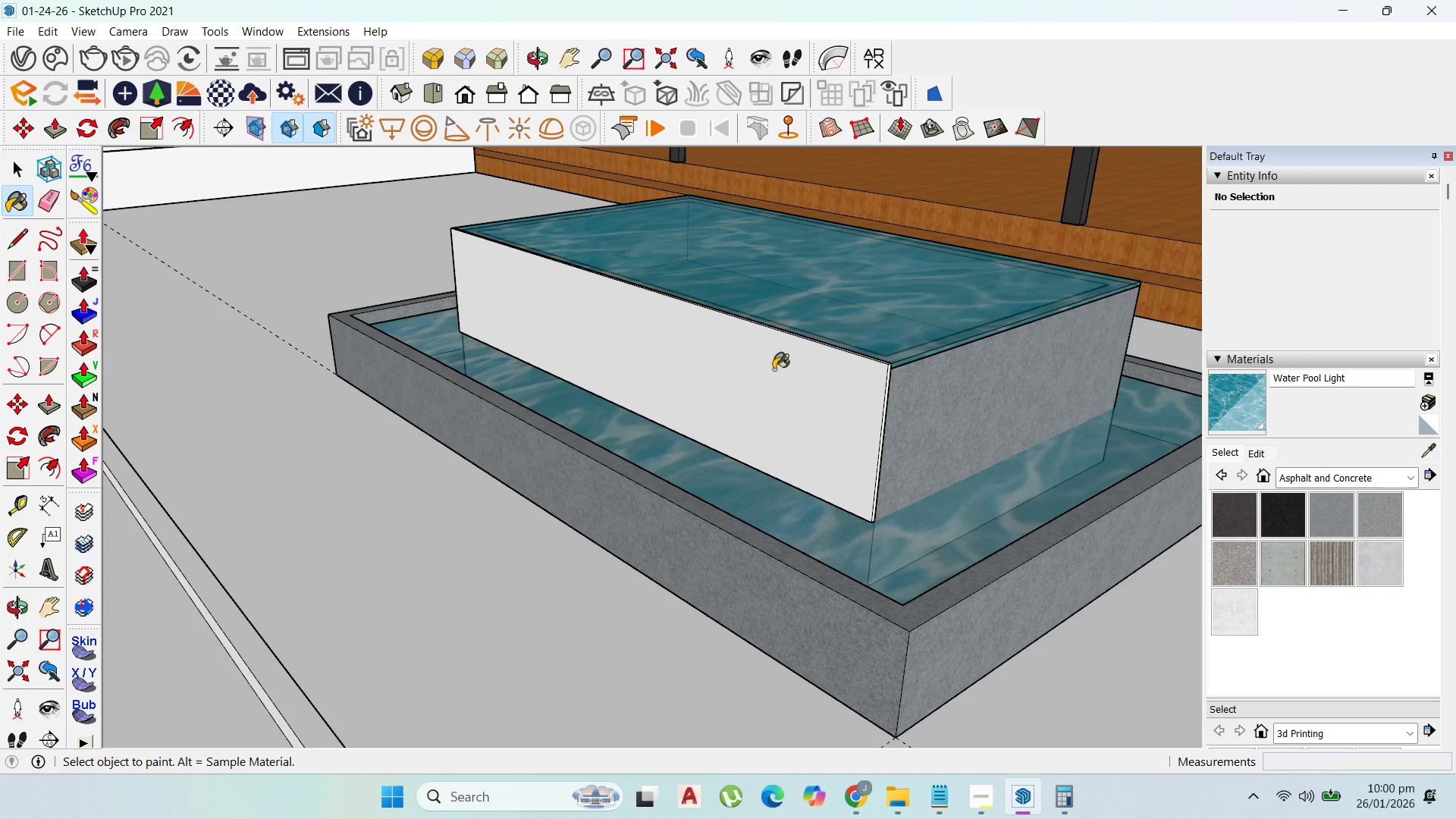 
double_click([767, 366])
 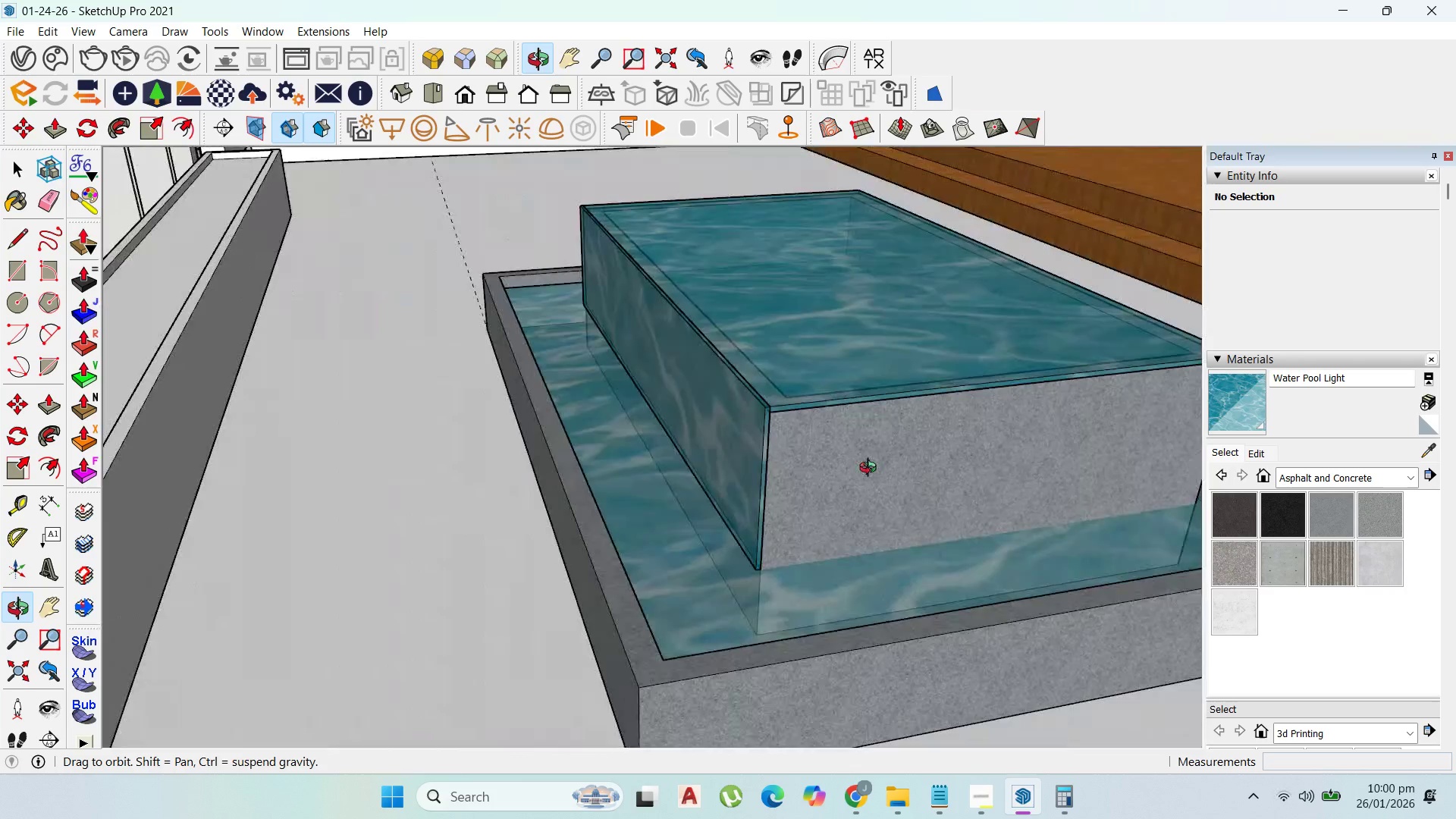 
scroll: coordinate [886, 438], scroll_direction: down, amount: 3.0
 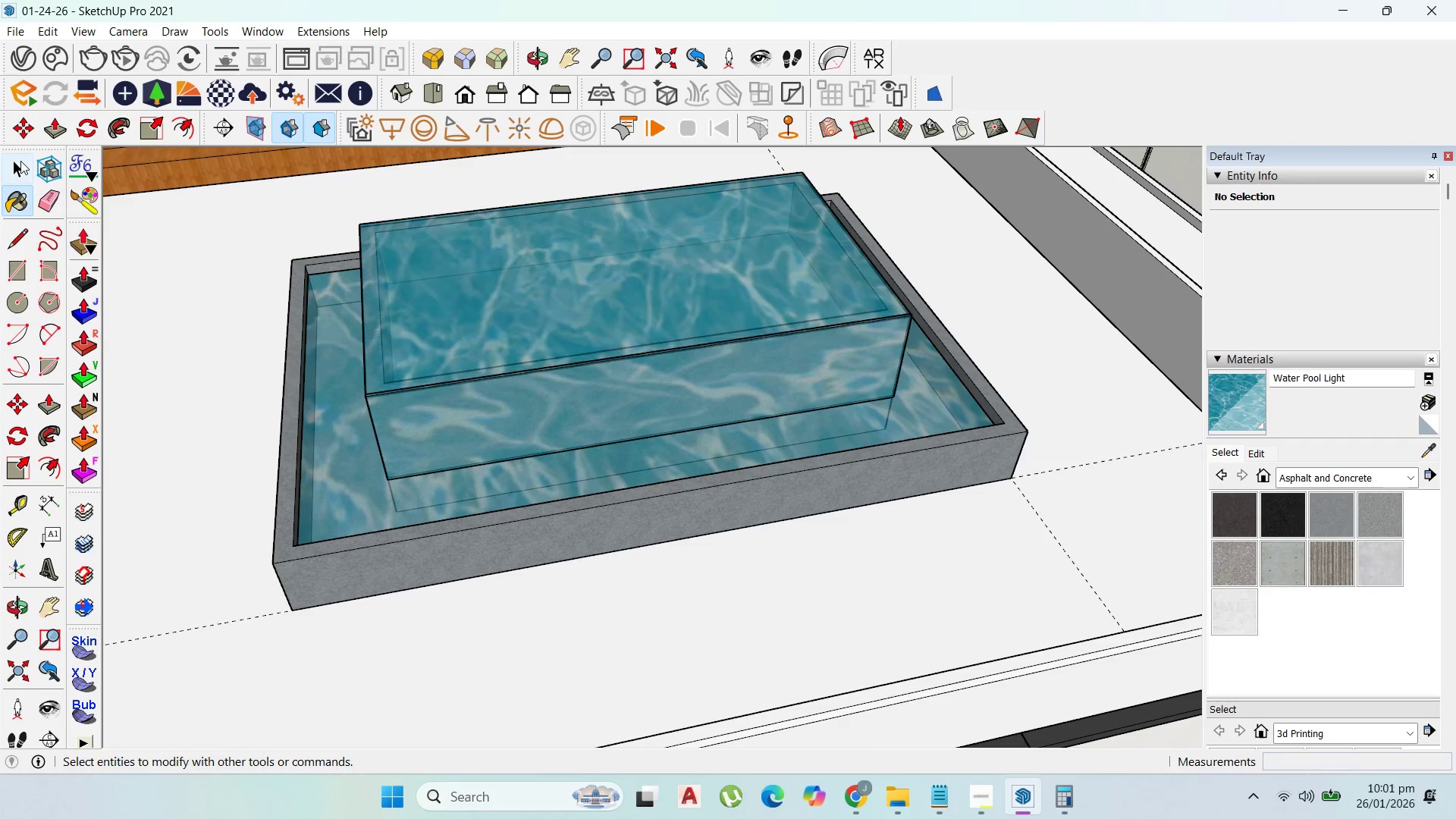 
left_click([647, 419])
 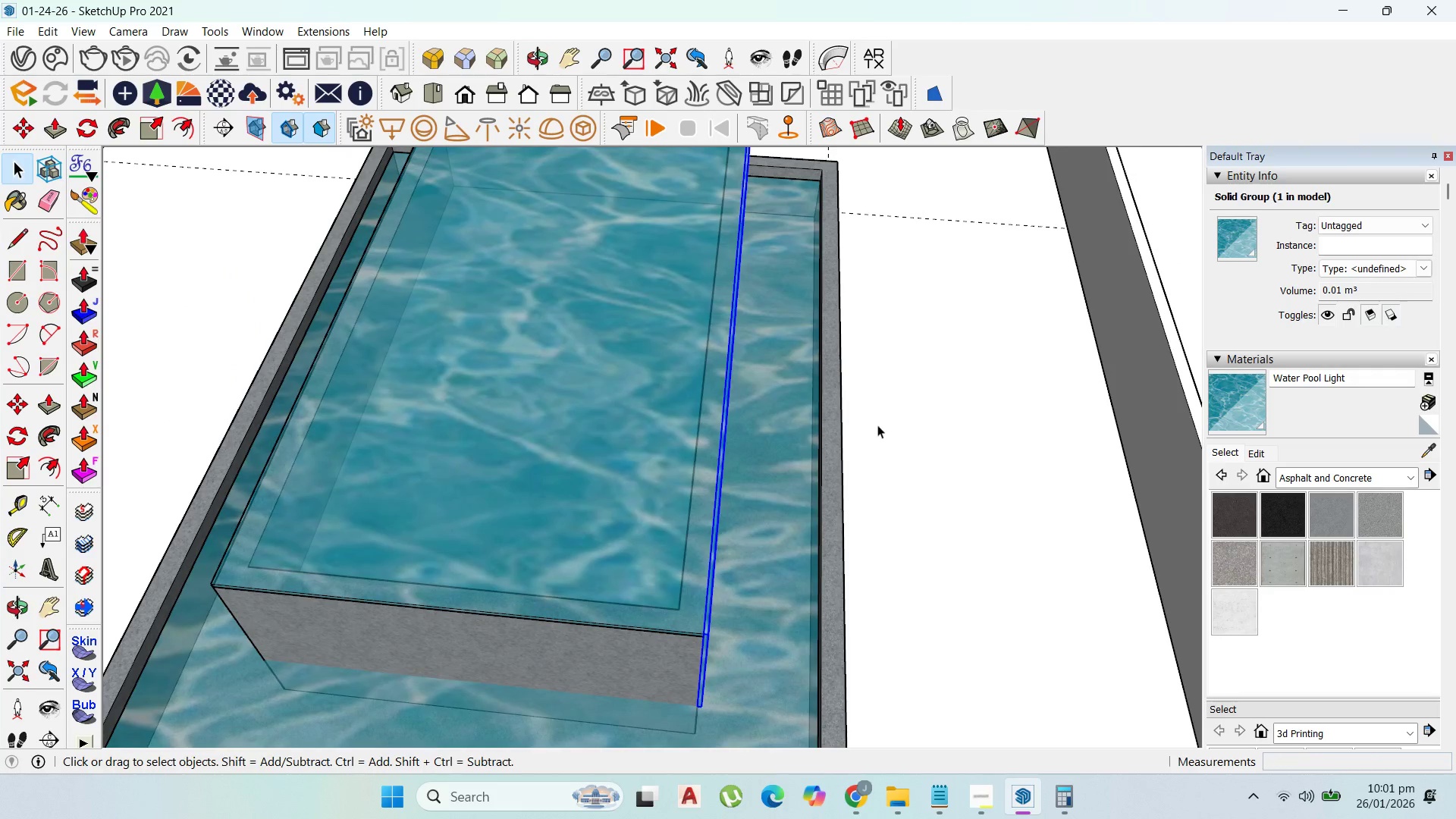 
scroll: coordinate [646, 418], scroll_direction: up, amount: 2.0
 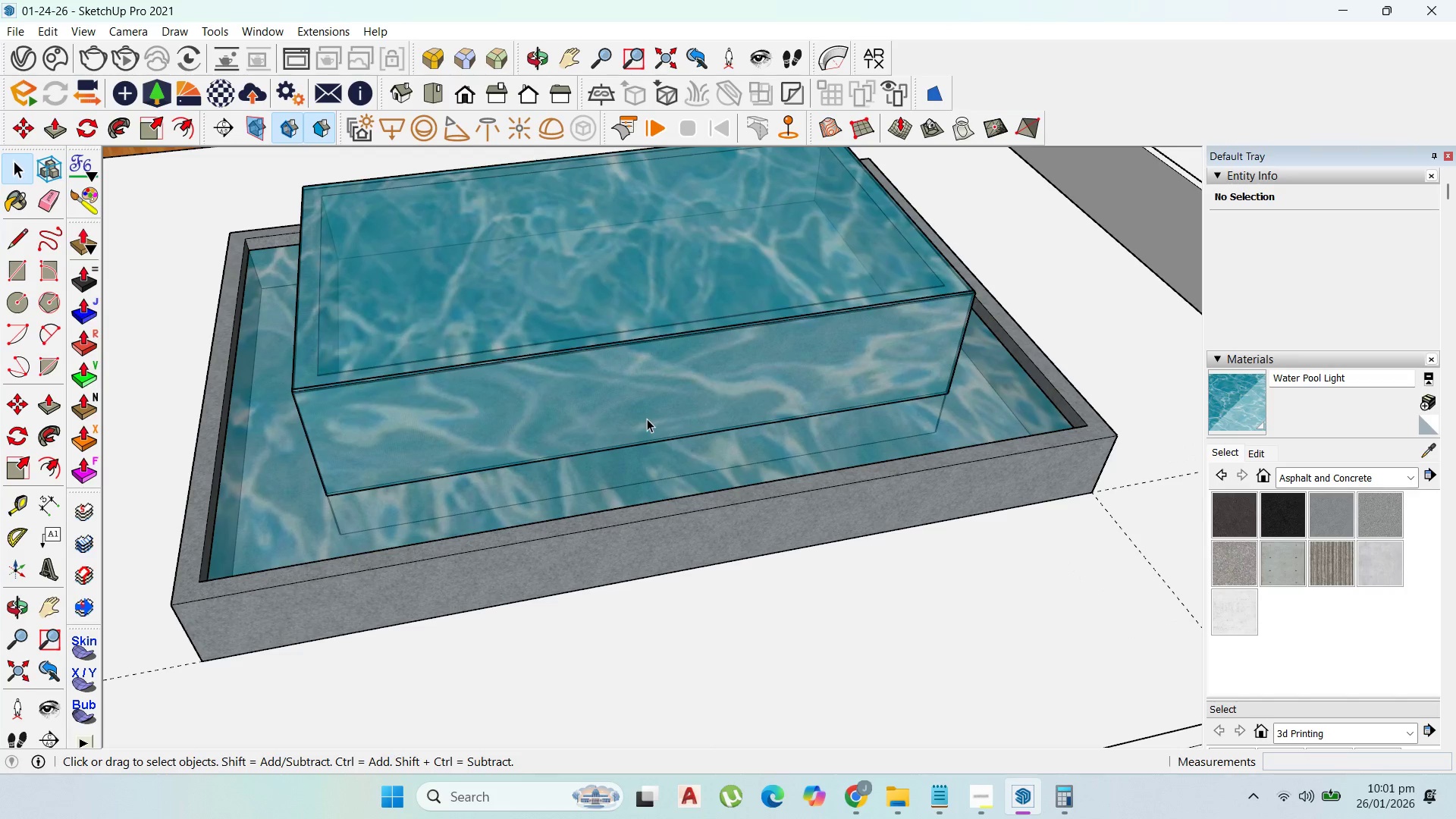 
key(Comma)
 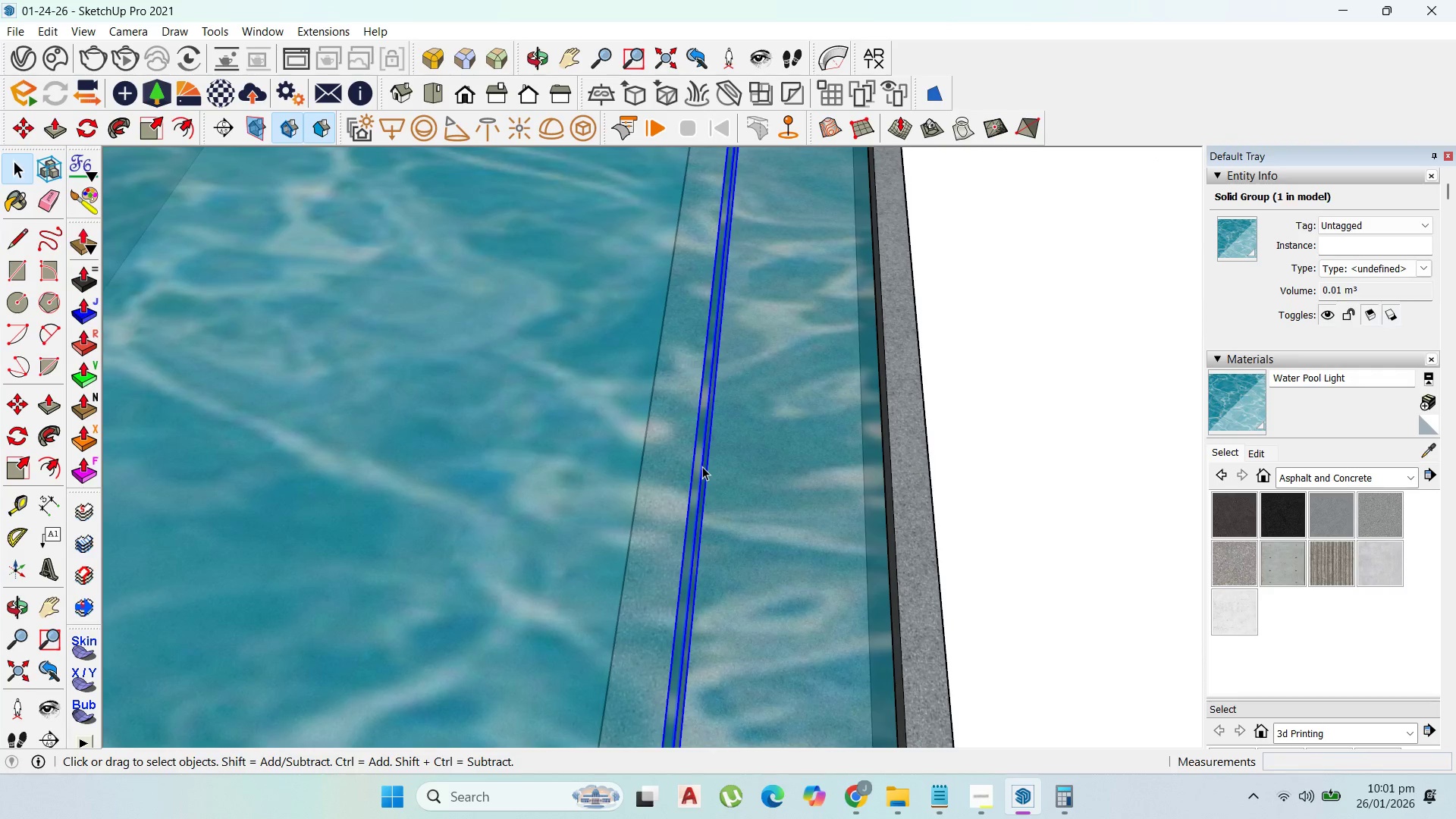 
scroll: coordinate [701, 461], scroll_direction: up, amount: 7.0
 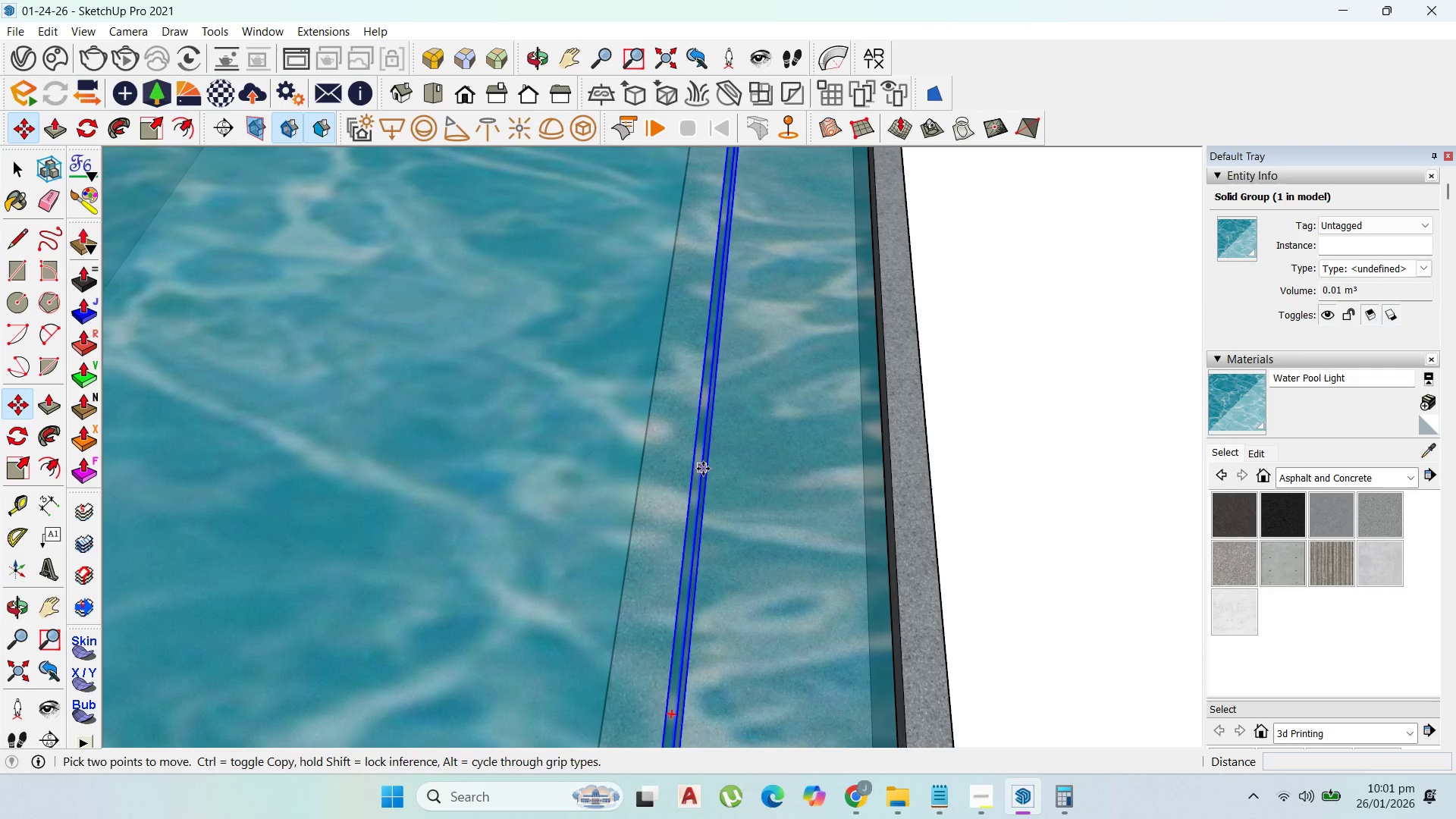 
key(M)
 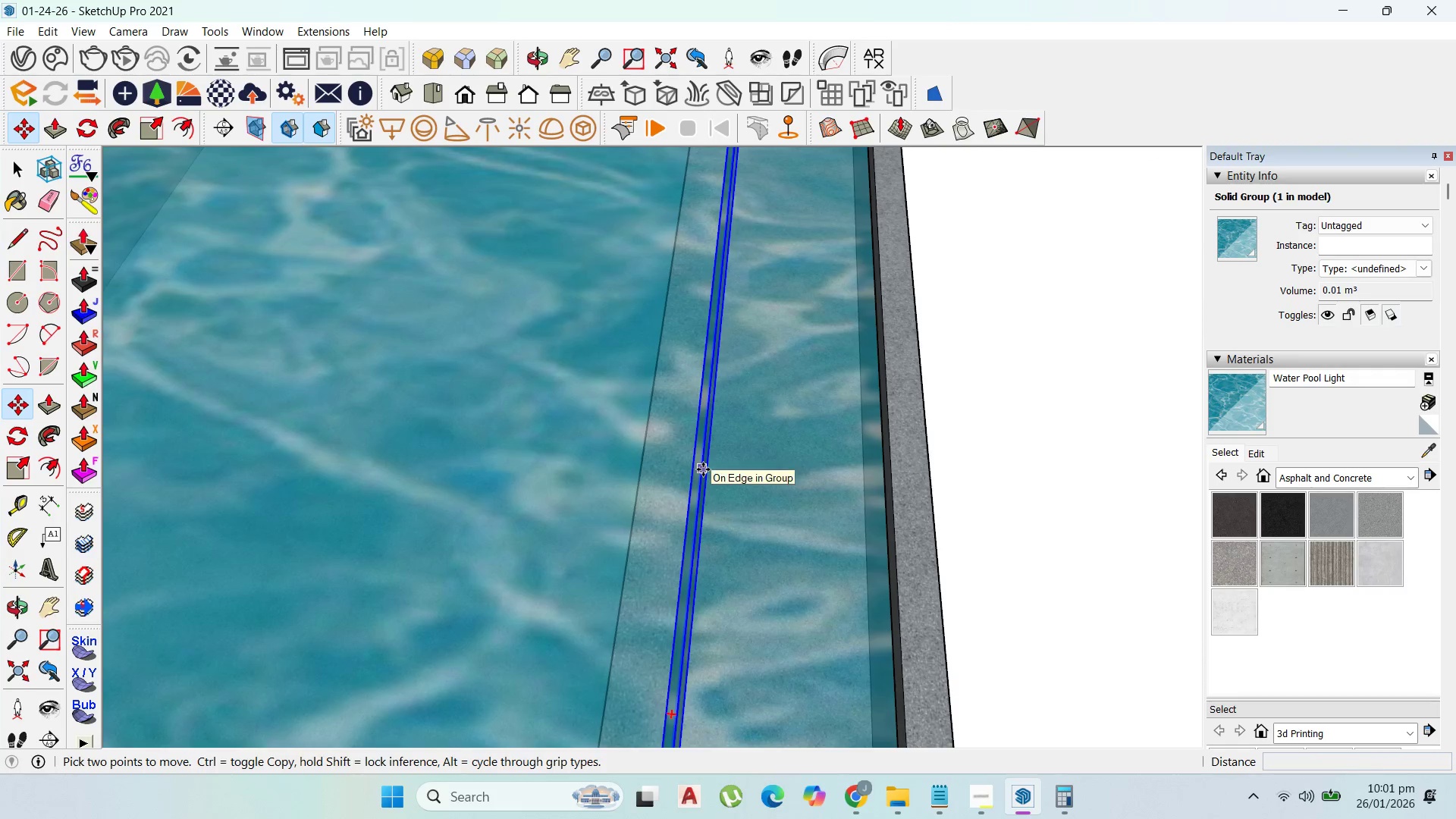 
left_click([703, 469])
 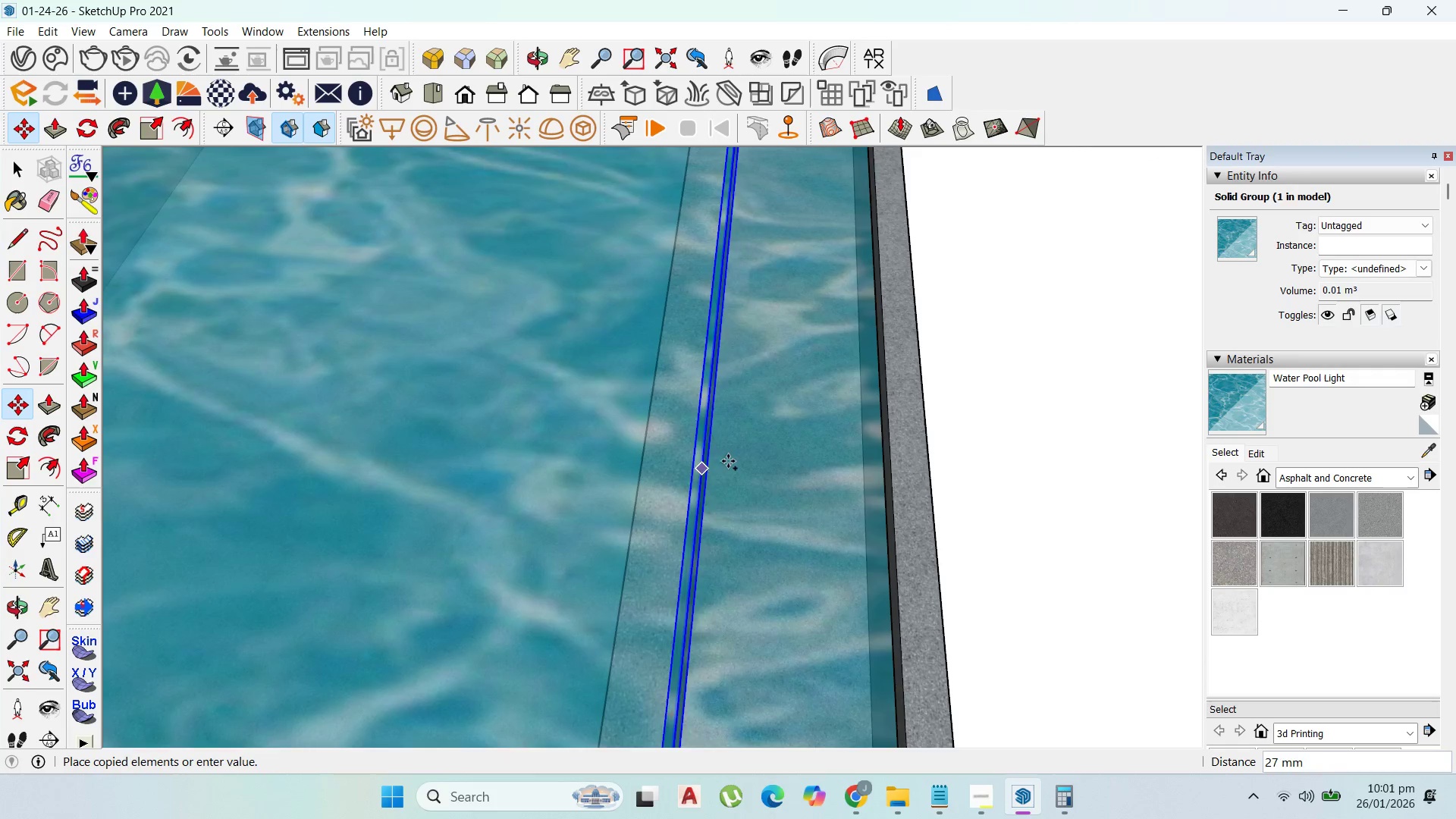 
key(Control+ControlLeft)
 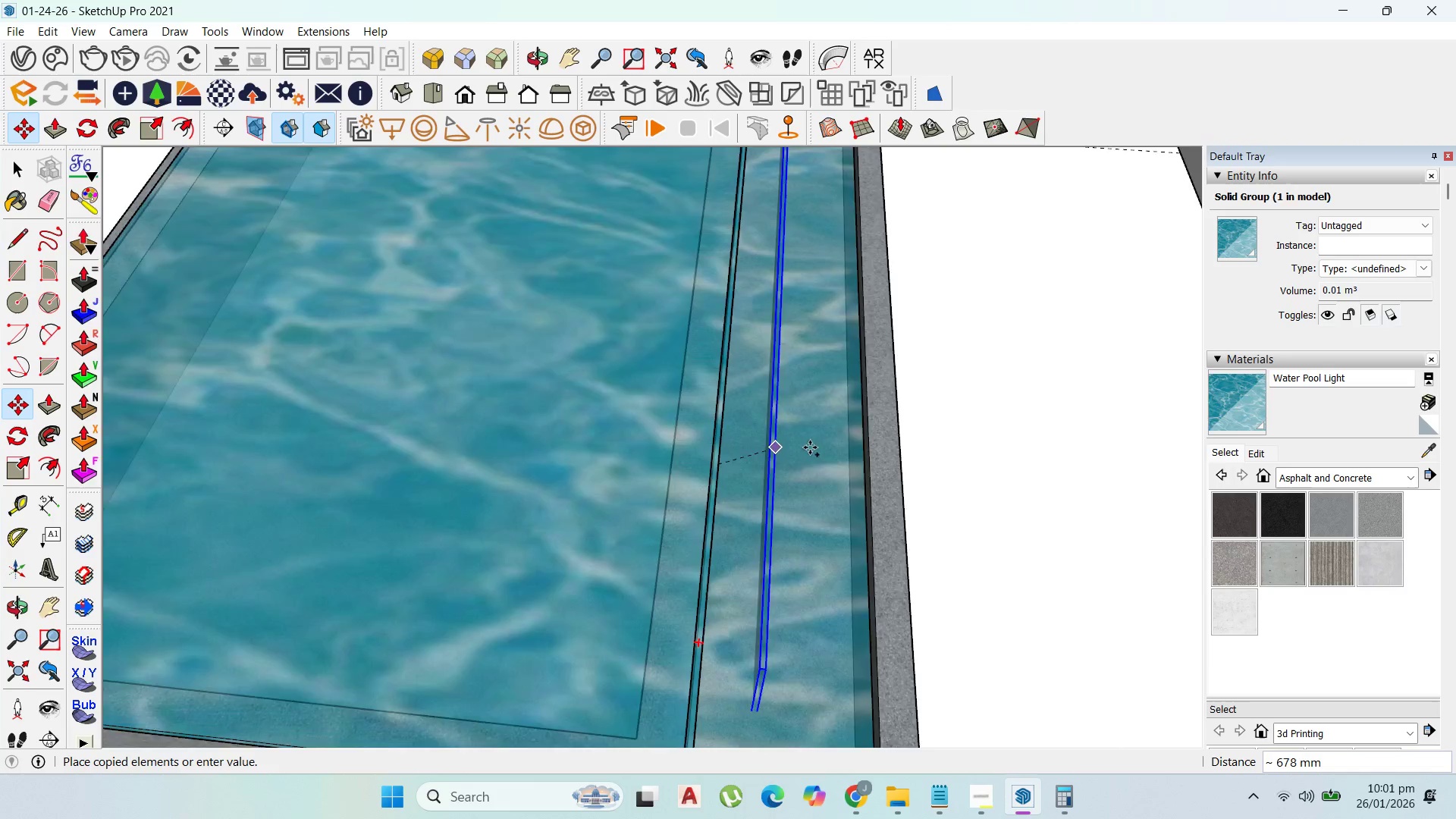 
scroll: coordinate [498, 445], scroll_direction: none, amount: 0.0
 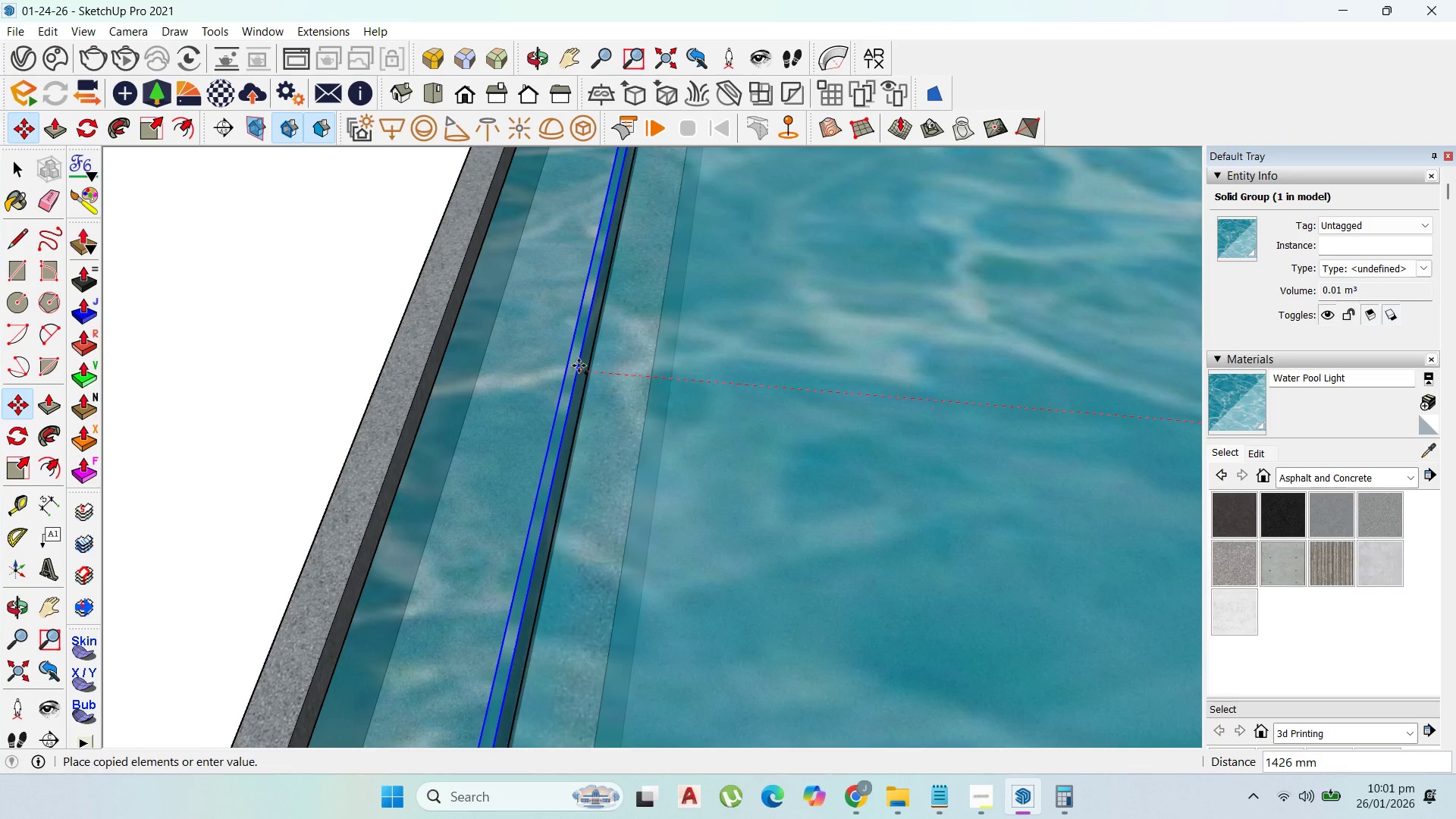 
hold_key(key=ShiftLeft, duration=0.77)
left_click([585, 362])
 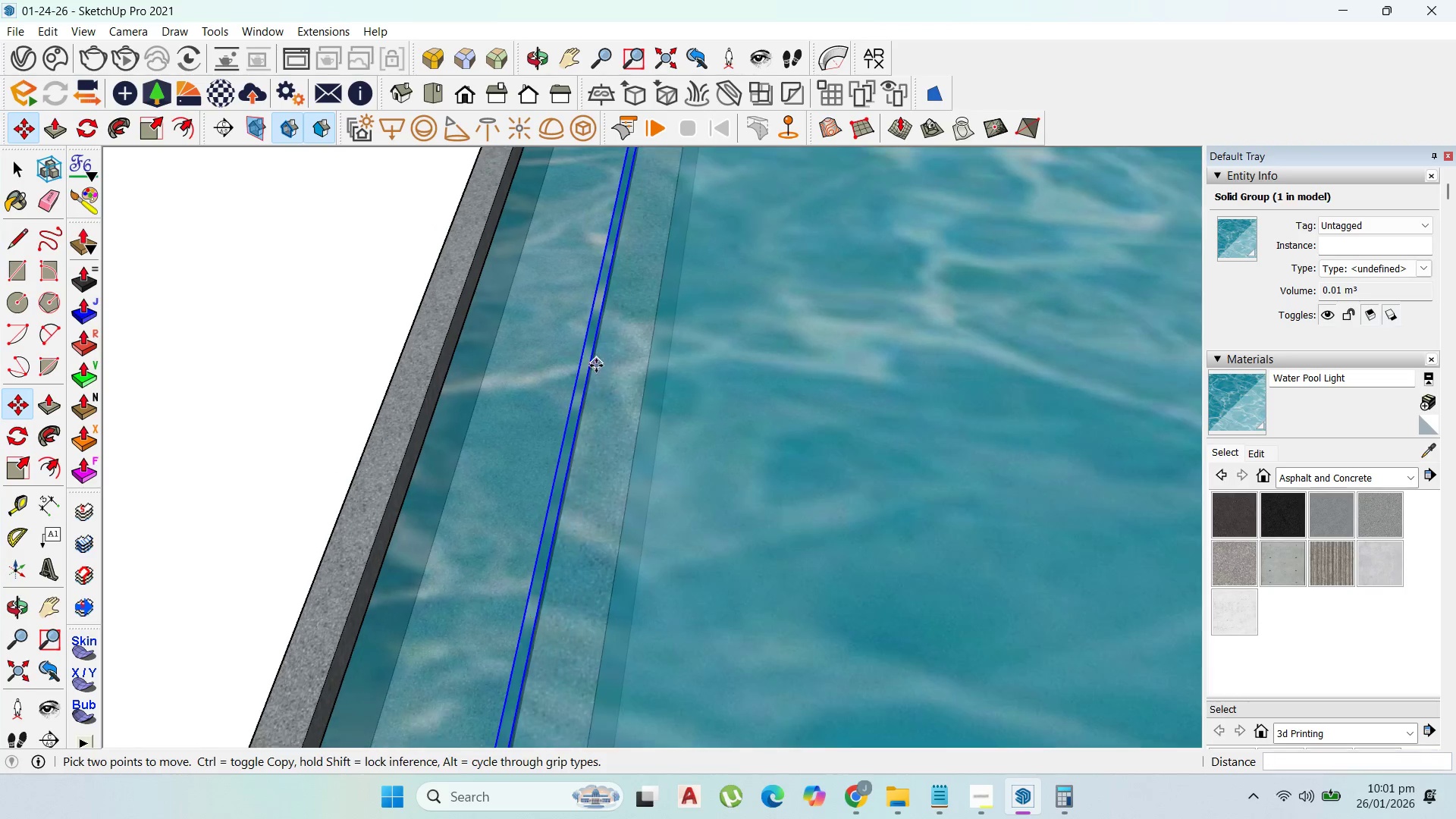 
scroll: coordinate [522, 457], scroll_direction: down, amount: 8.0
 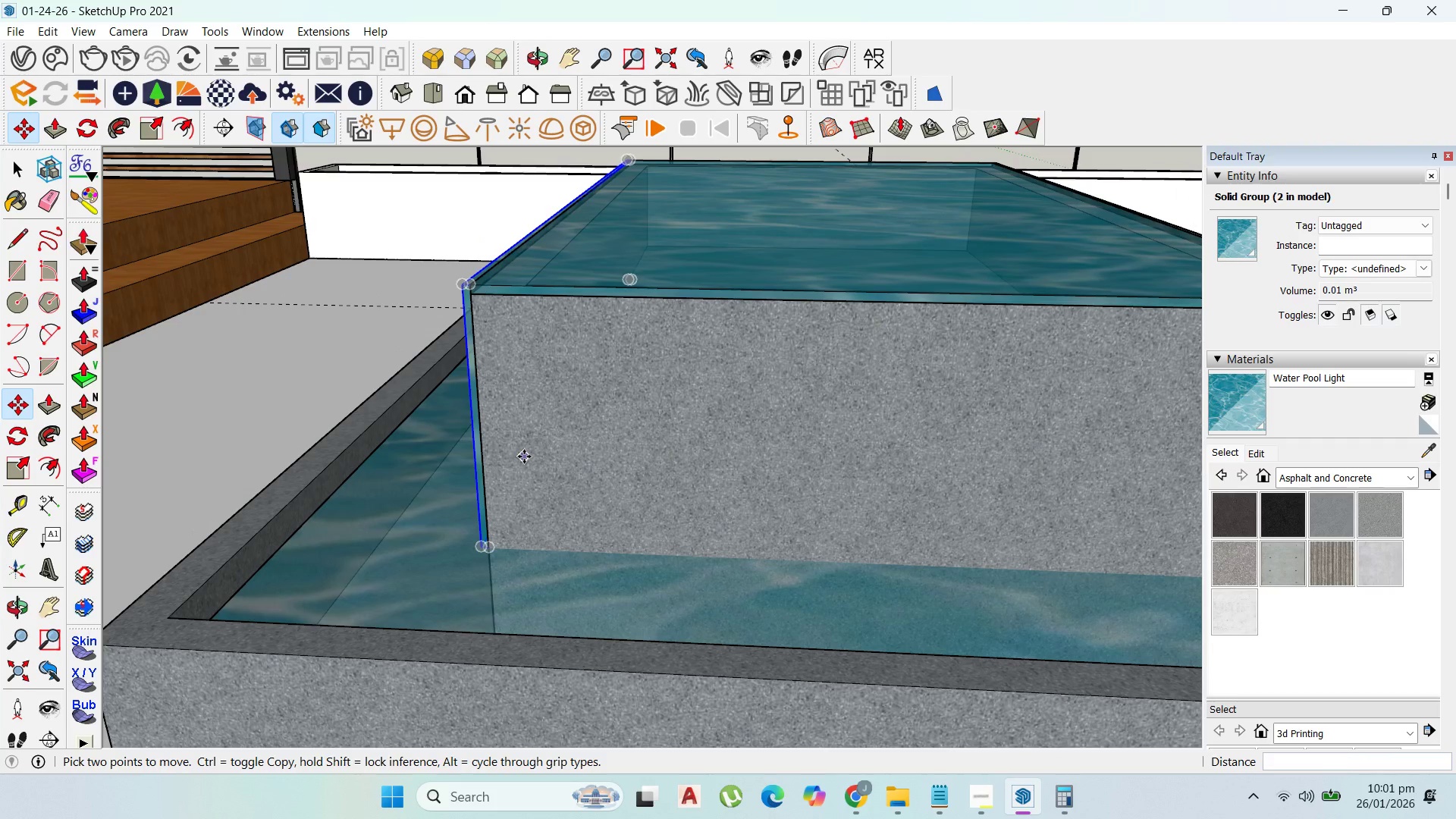 
wait(11.78)
 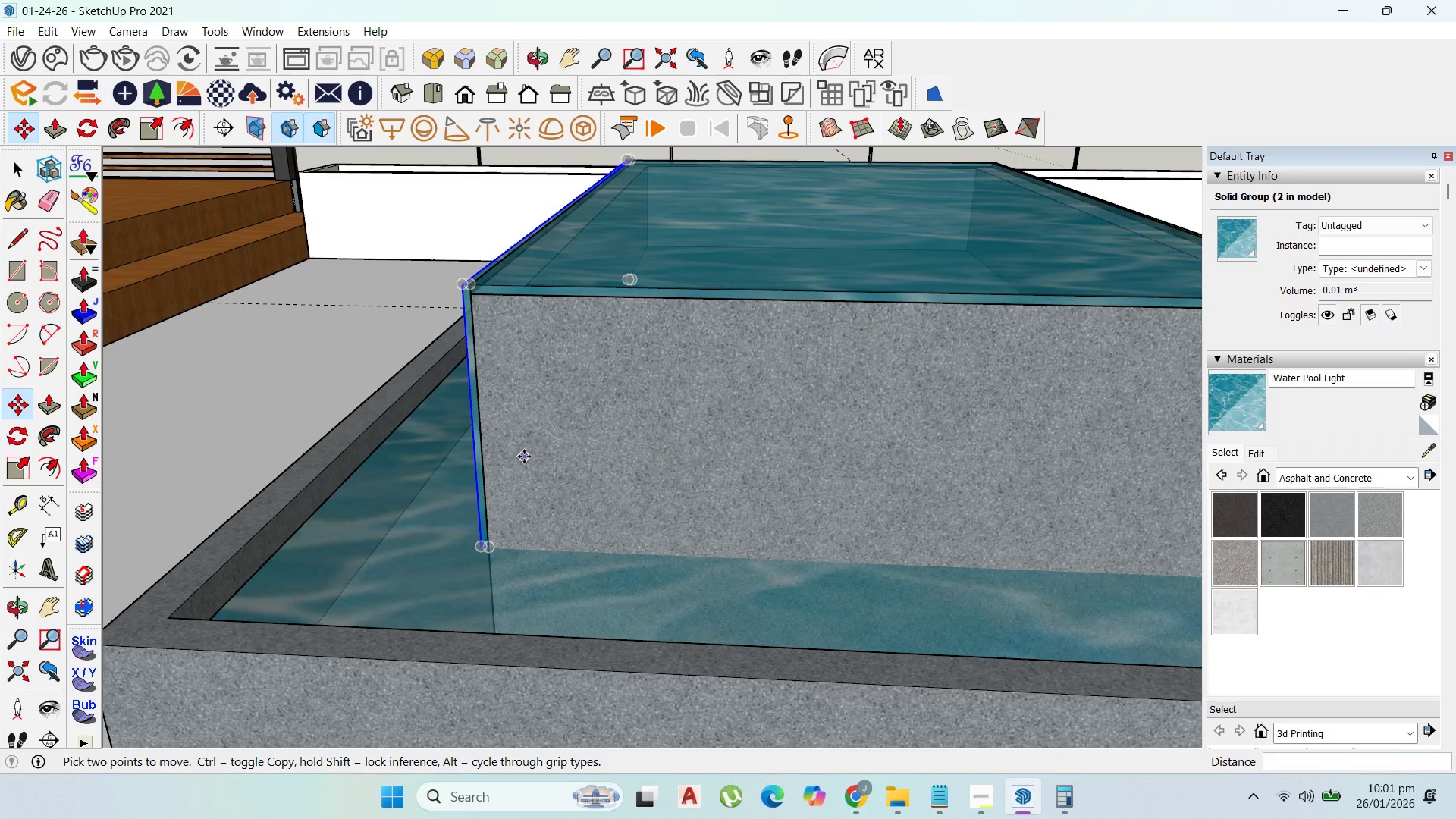 
left_click([18, 259])
 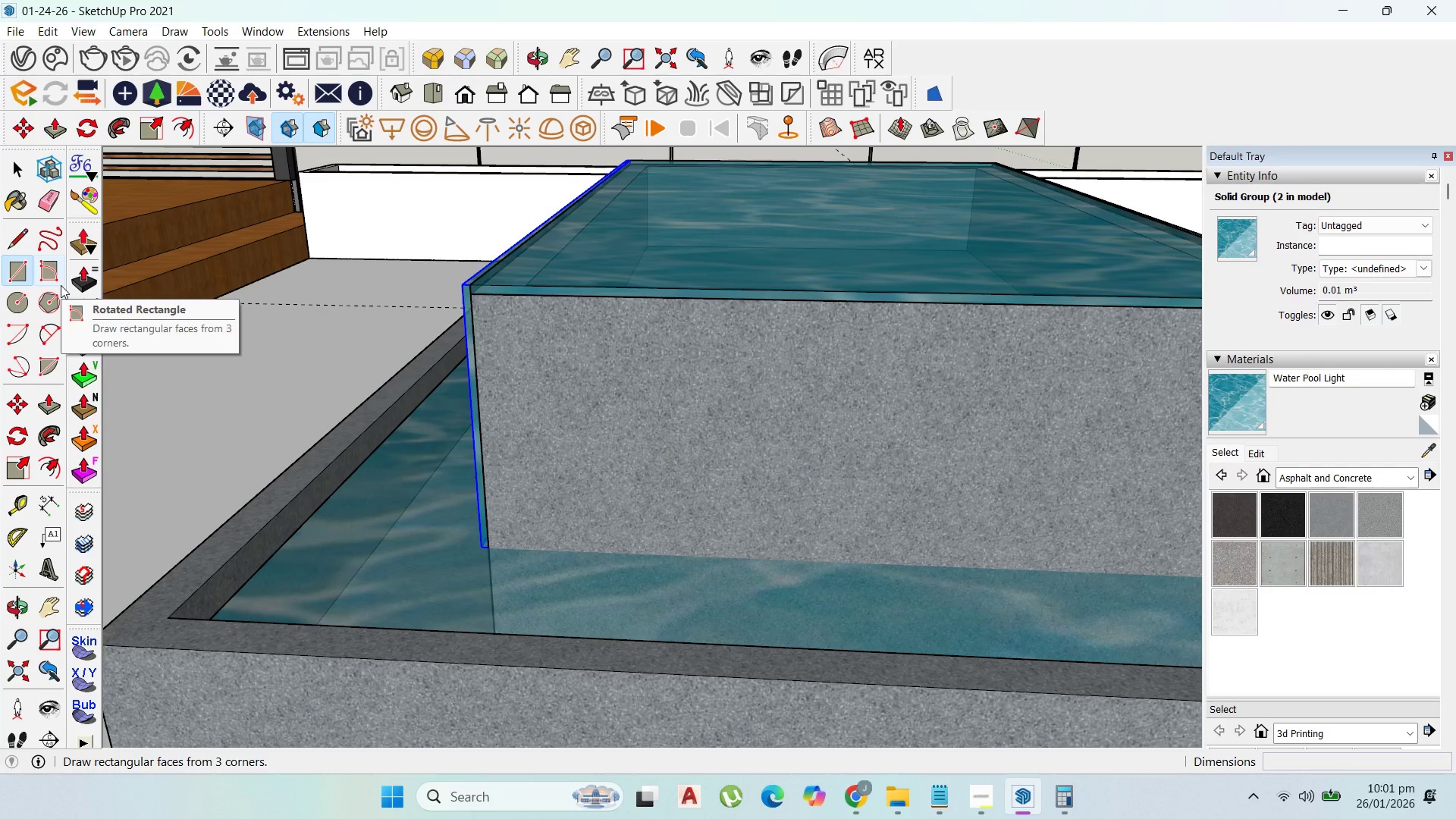 
wait(14.98)
 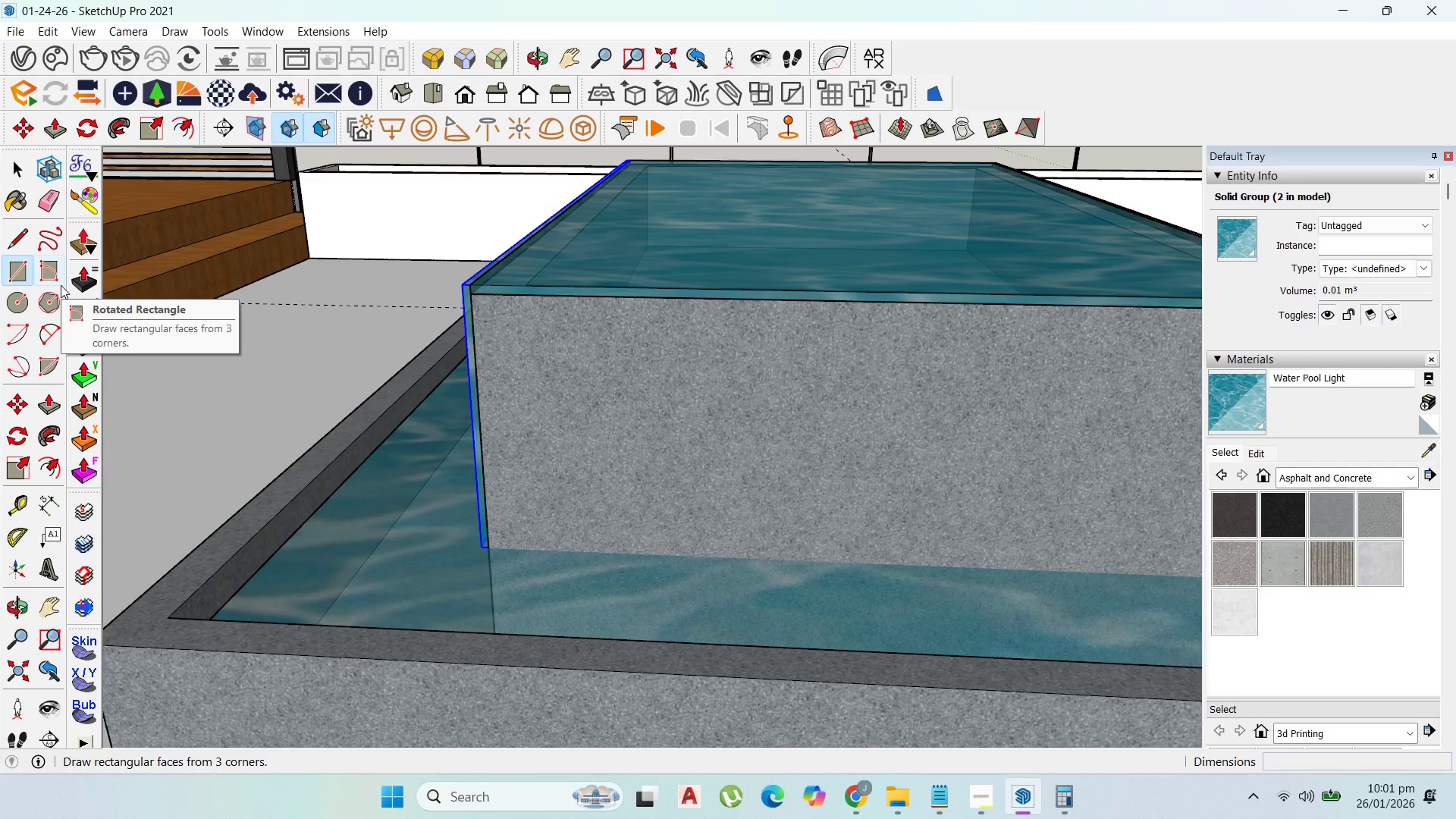 
scroll: coordinate [463, 284], scroll_direction: up, amount: 2.0
 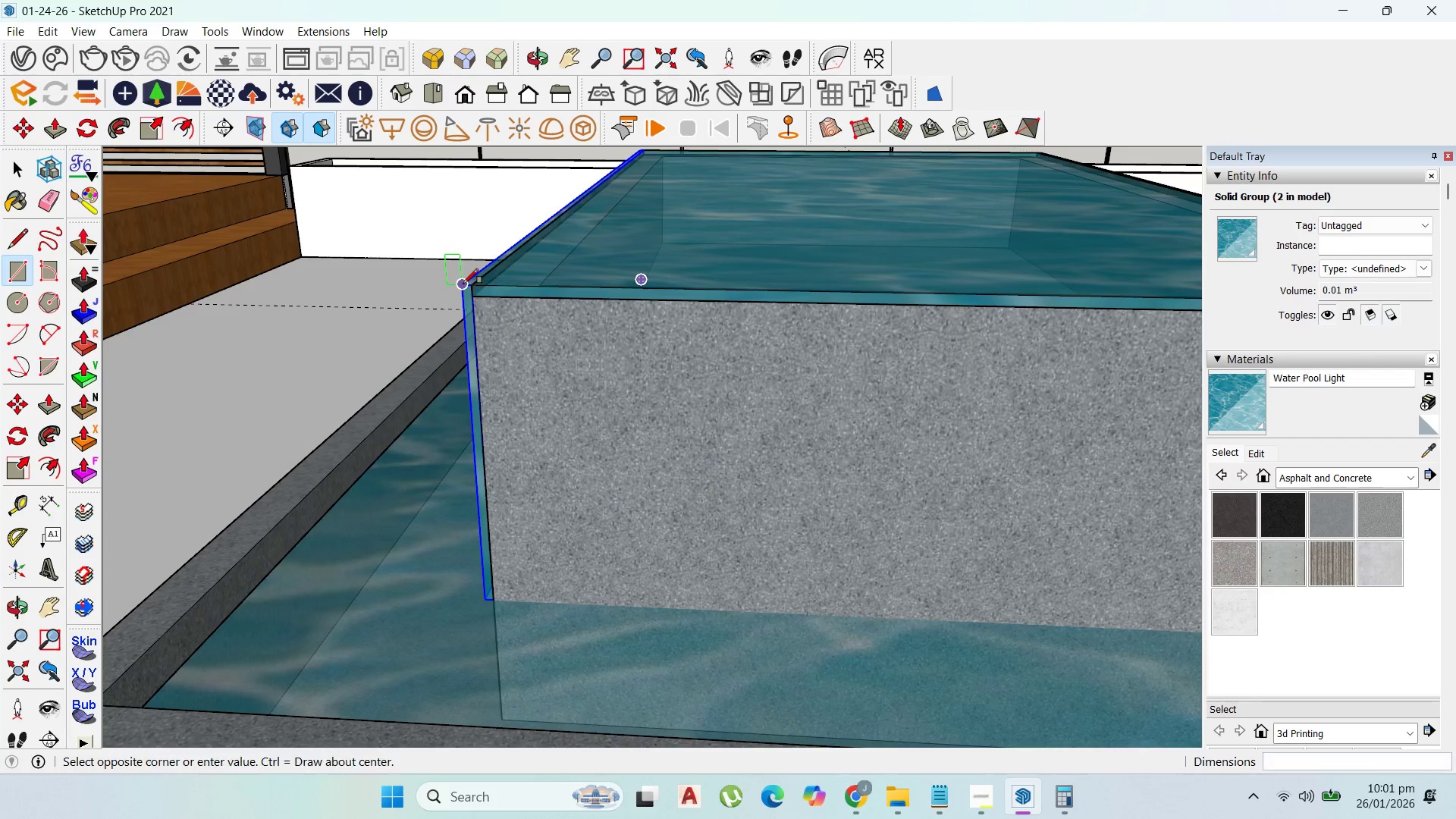 
left_click([463, 284])
 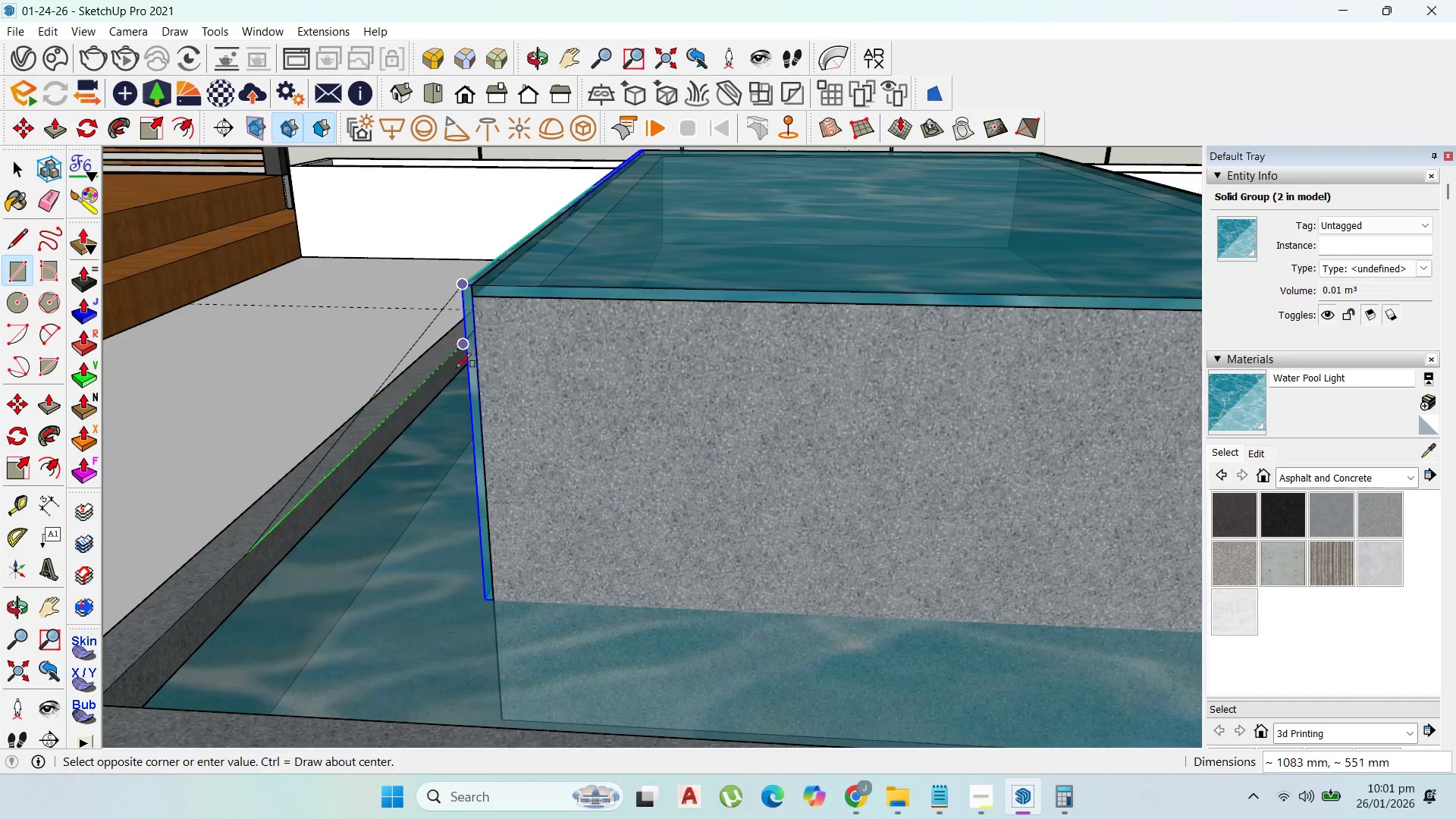 
scroll: coordinate [871, 485], scroll_direction: none, amount: 0.0
 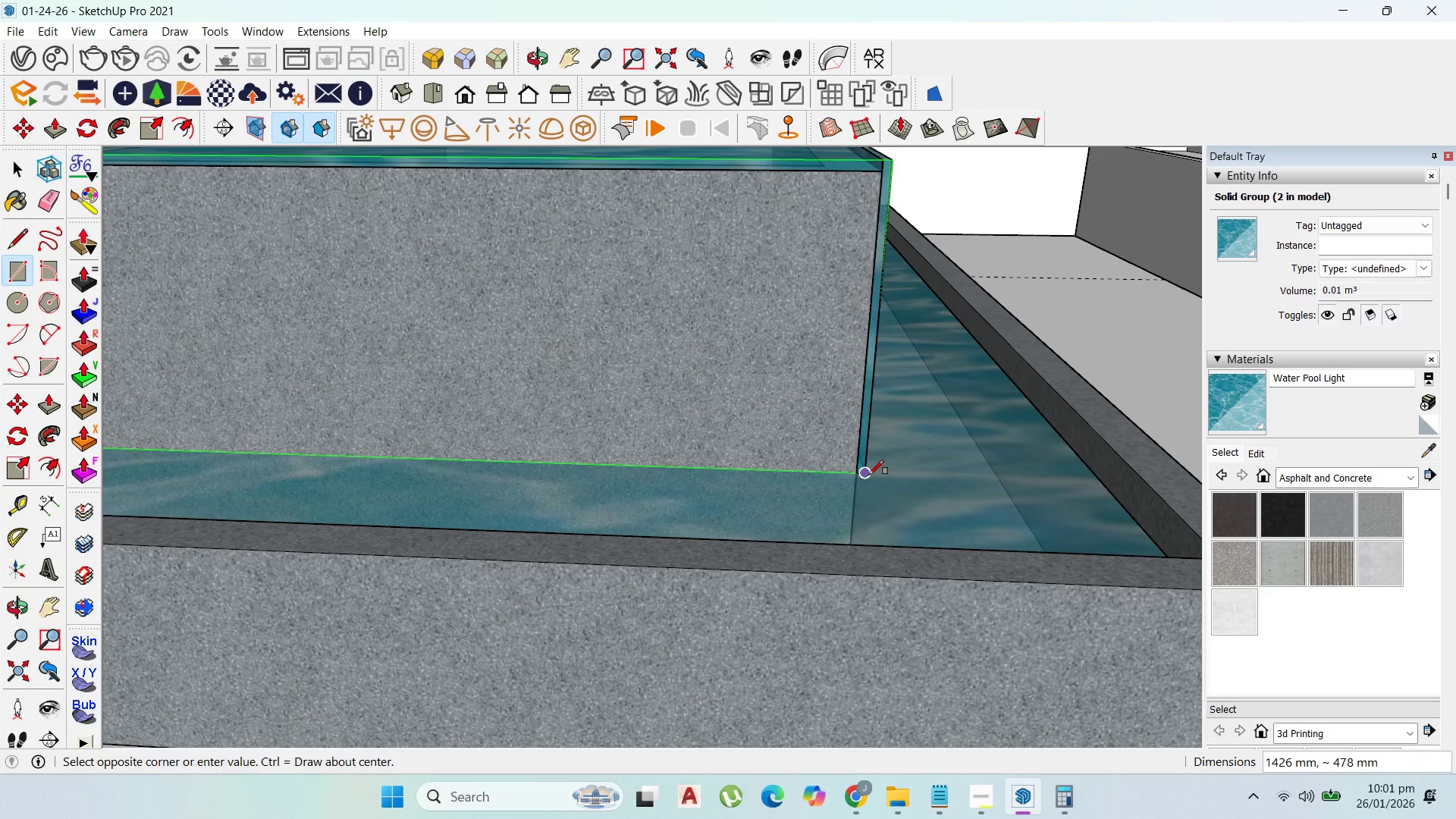 
left_click([869, 475])
 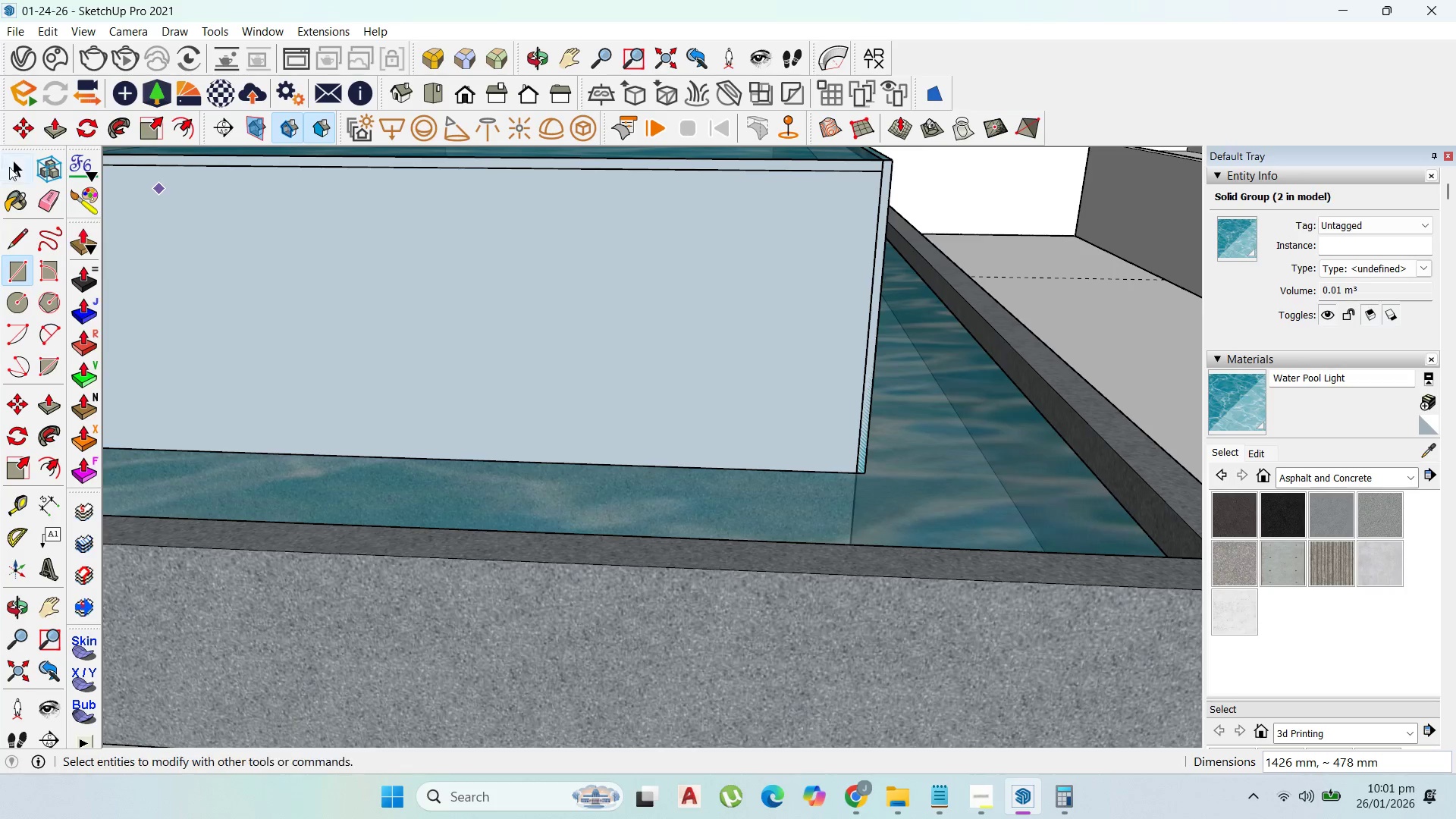 
left_click_drag(start_coordinate=[13, 162], to_coordinate=[22, 162])
 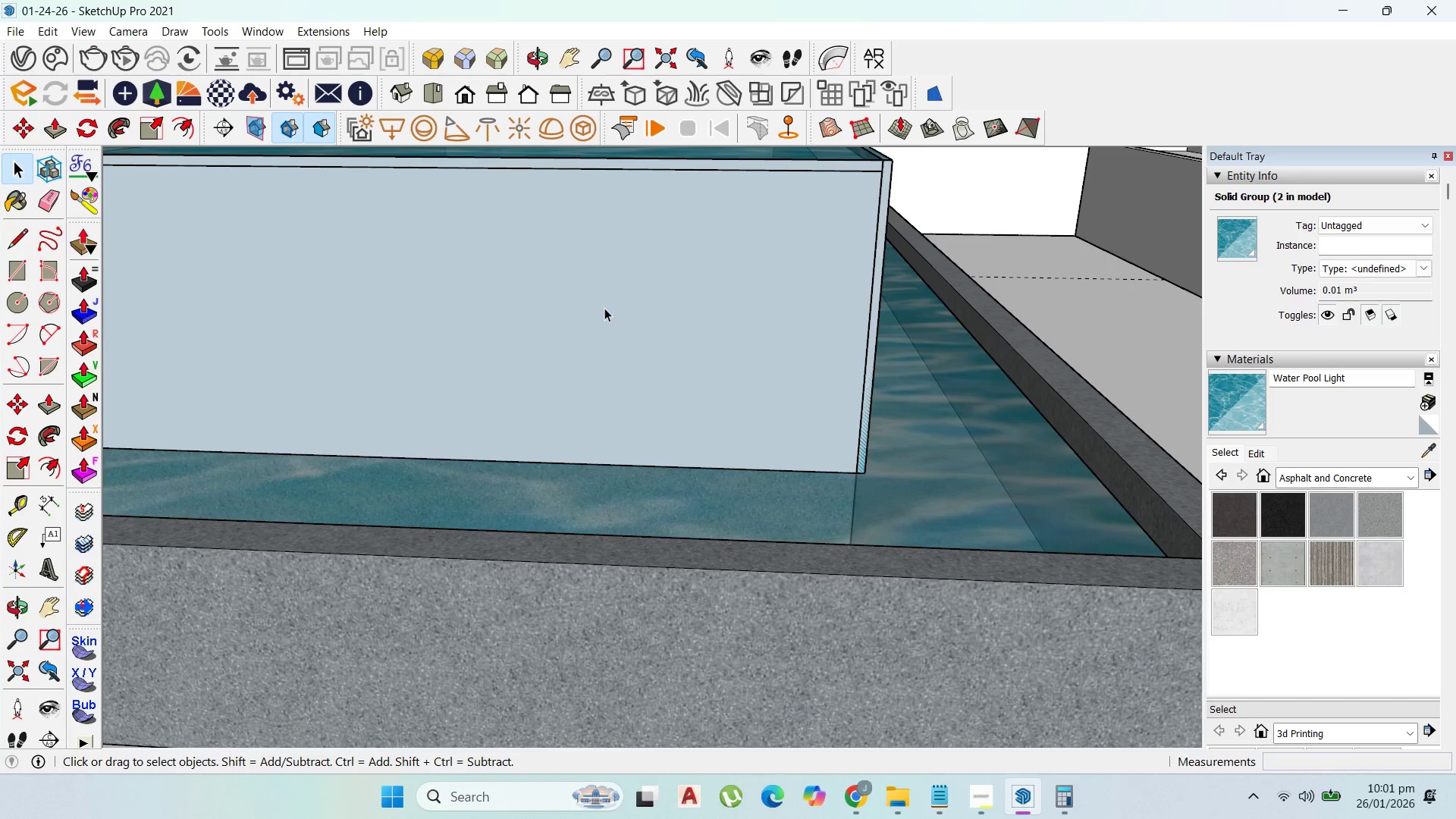 
triple_click([604, 308])
 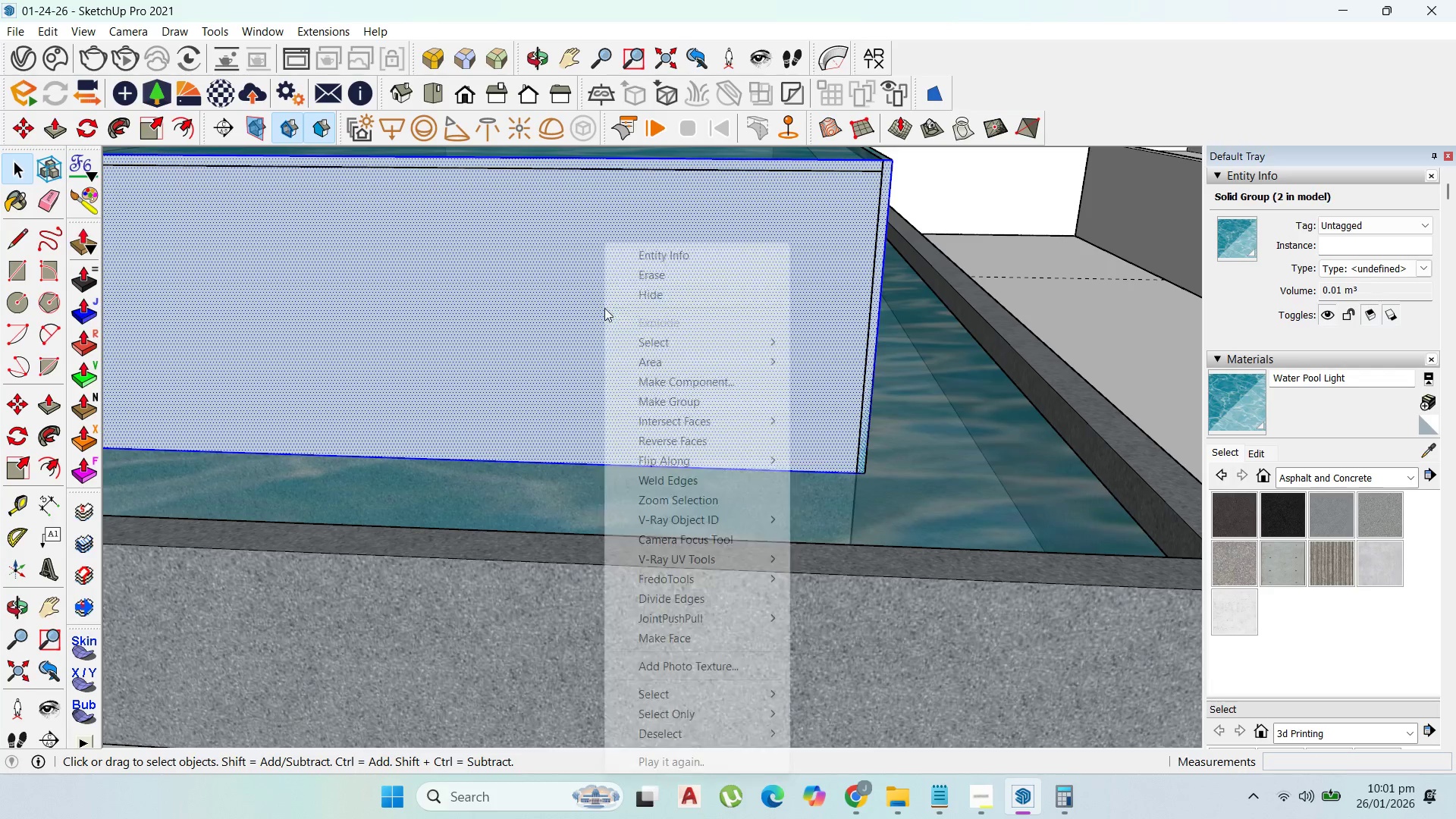 
right_click([604, 308])
 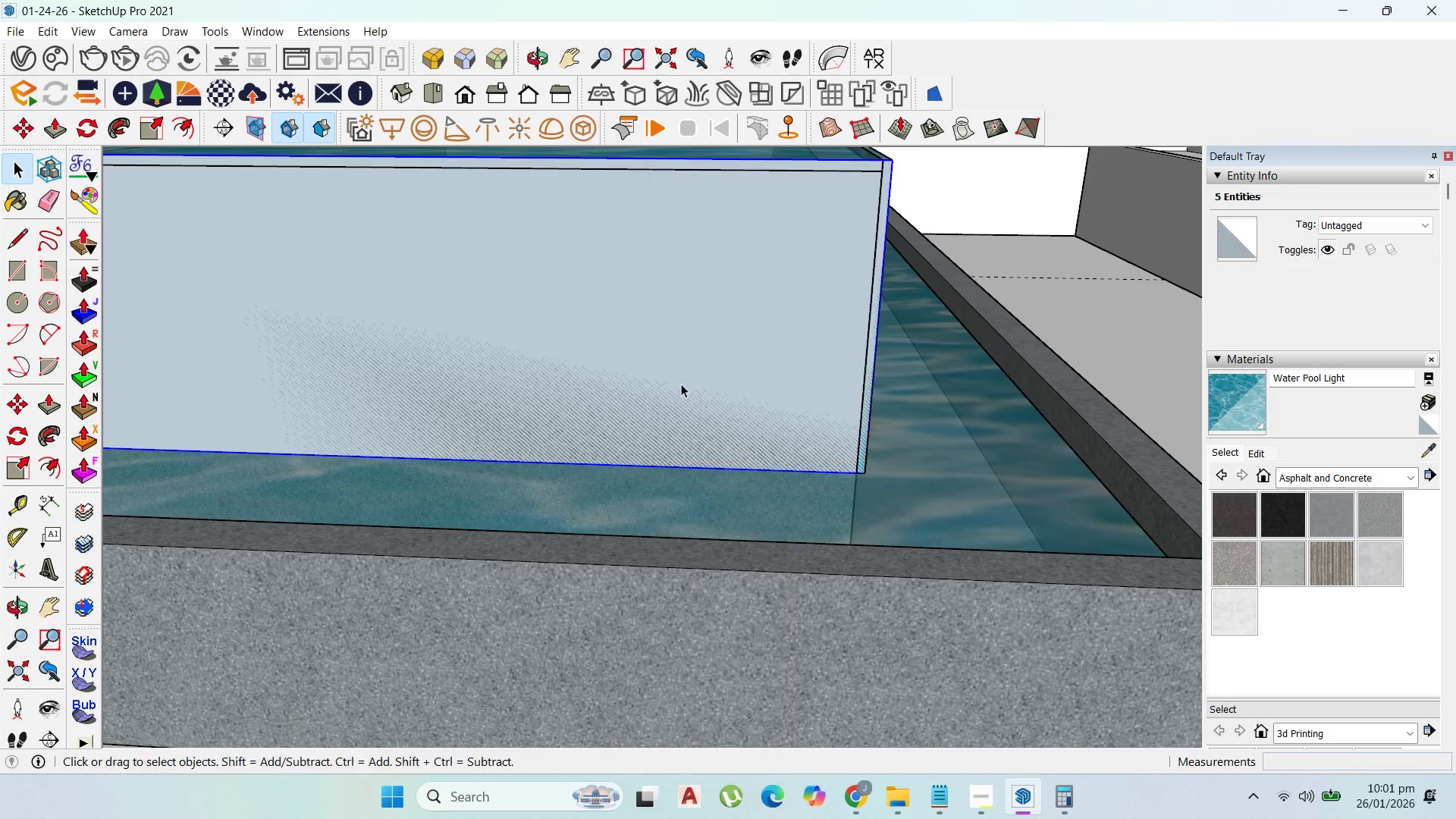 
double_click([708, 359])
 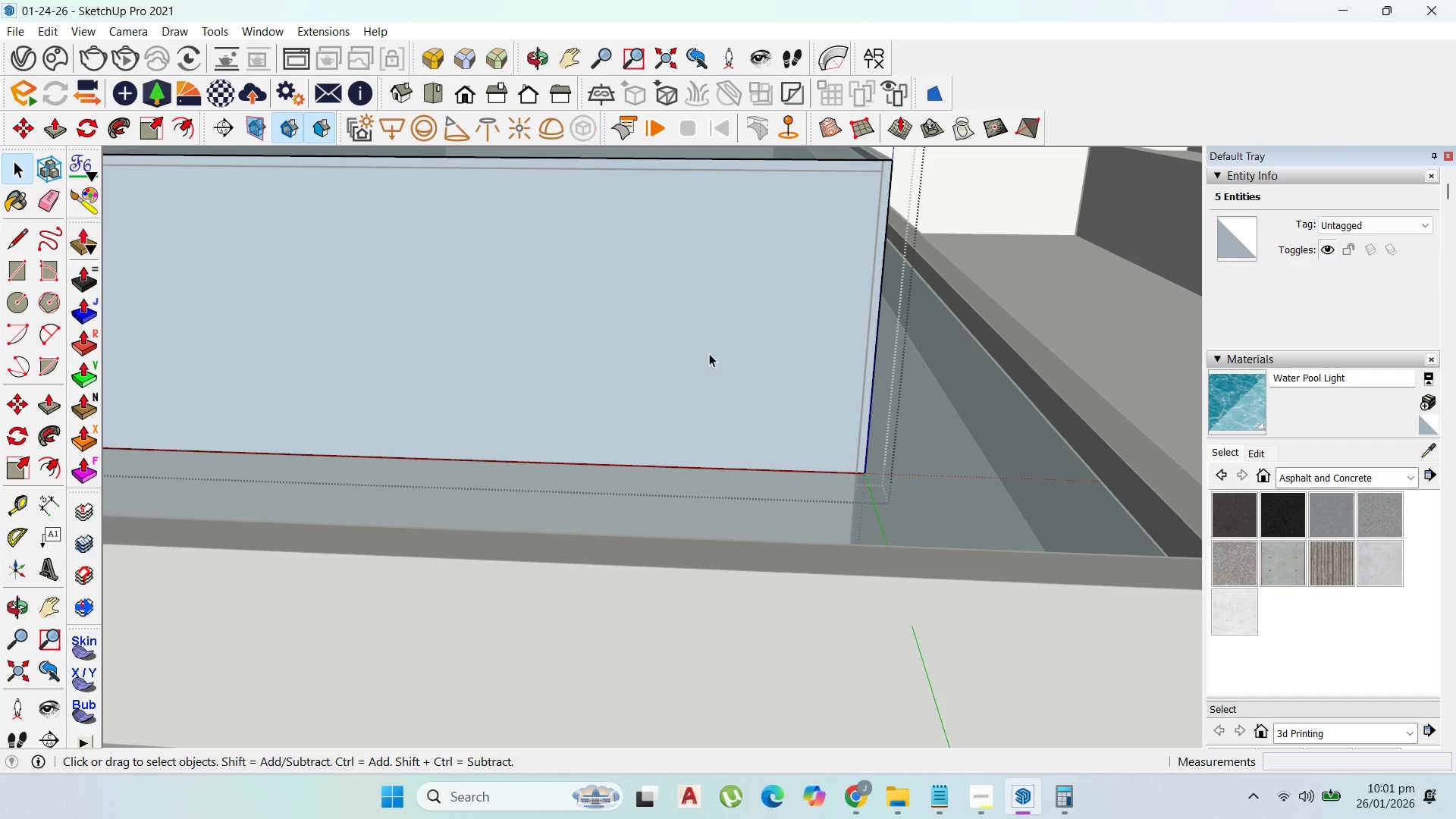 
left_click_drag(start_coordinate=[709, 358], to_coordinate=[709, 353])
 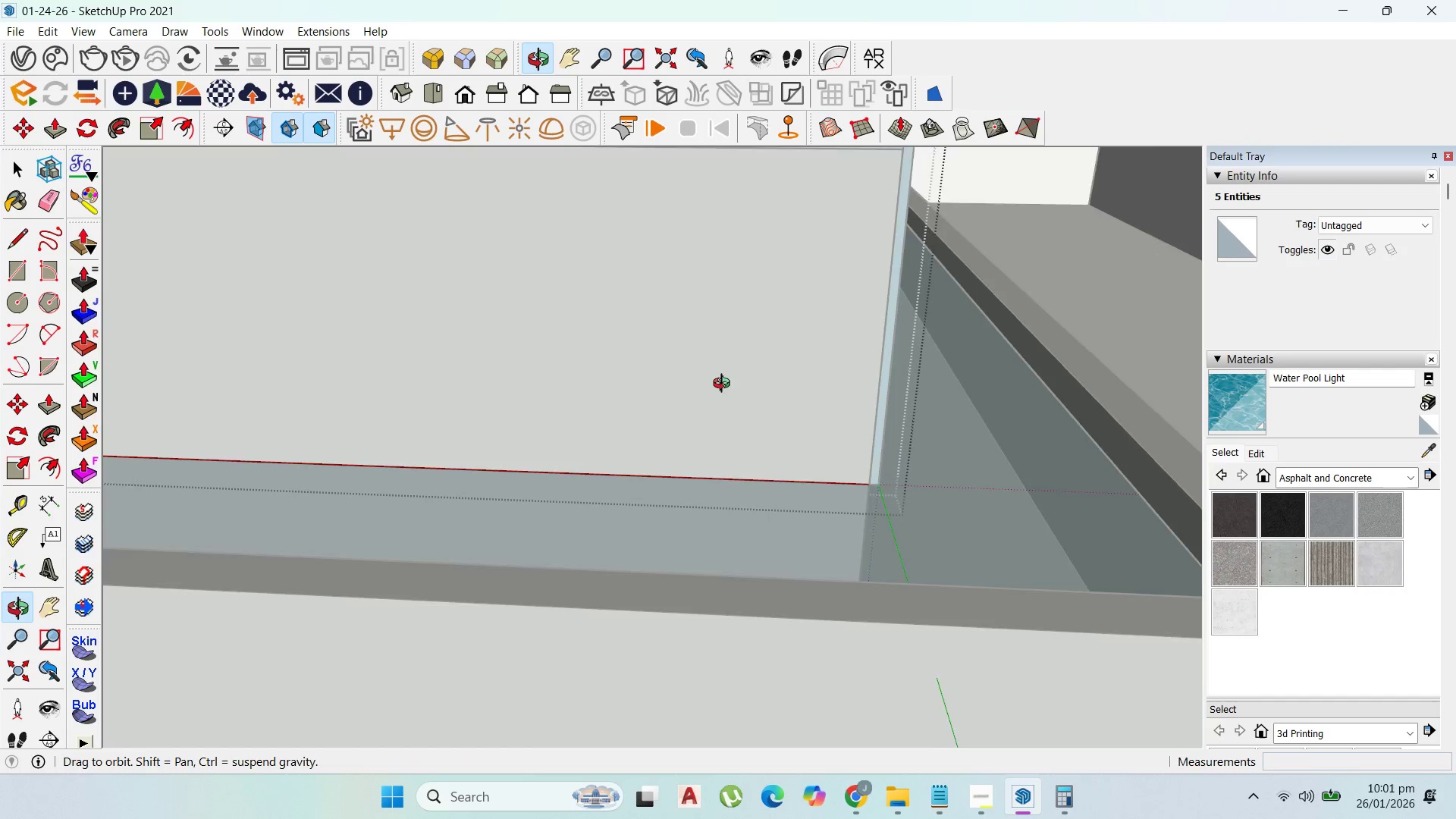 
scroll: coordinate [733, 346], scroll_direction: up, amount: 1.0
 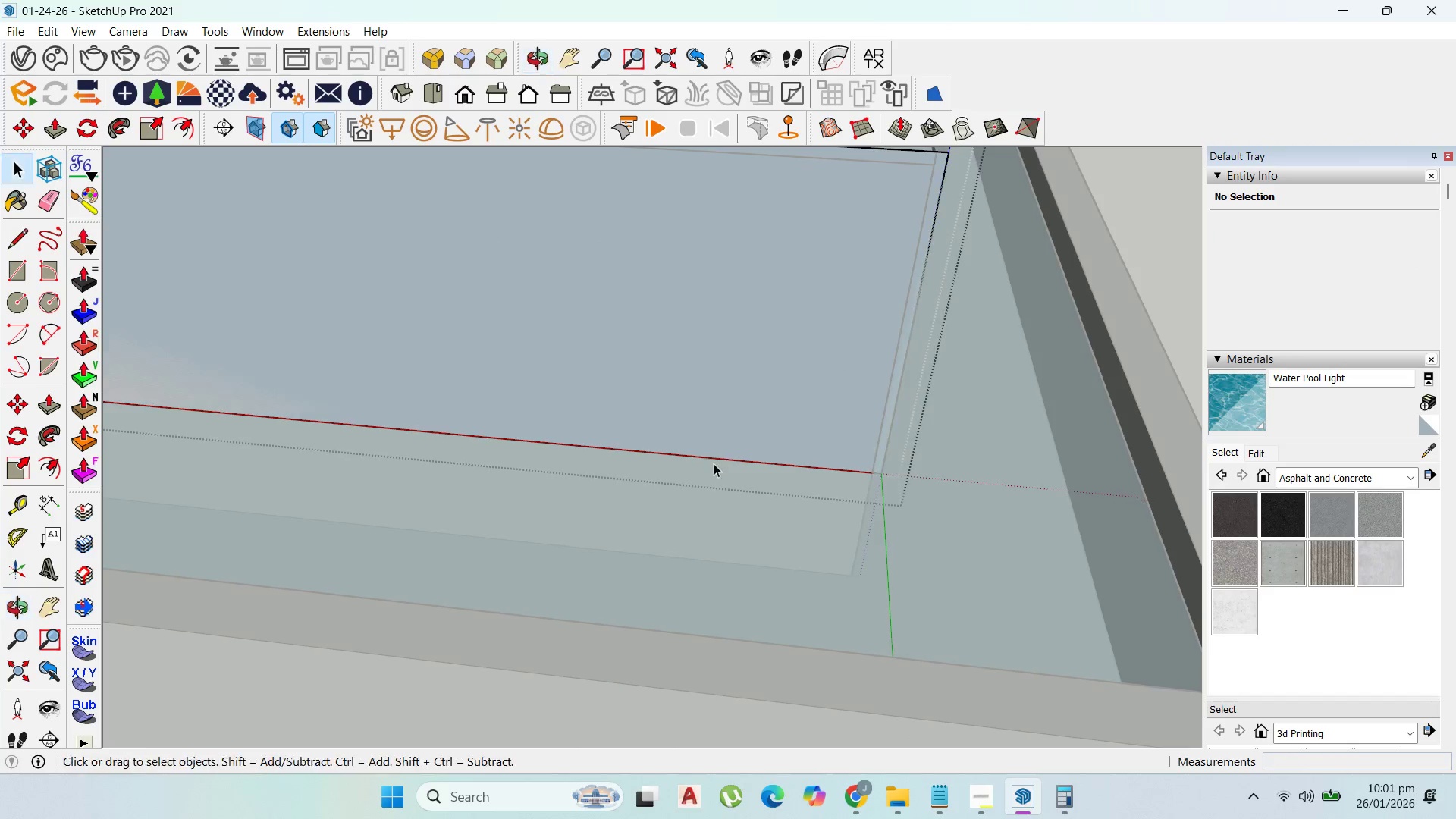 
type(p10)
 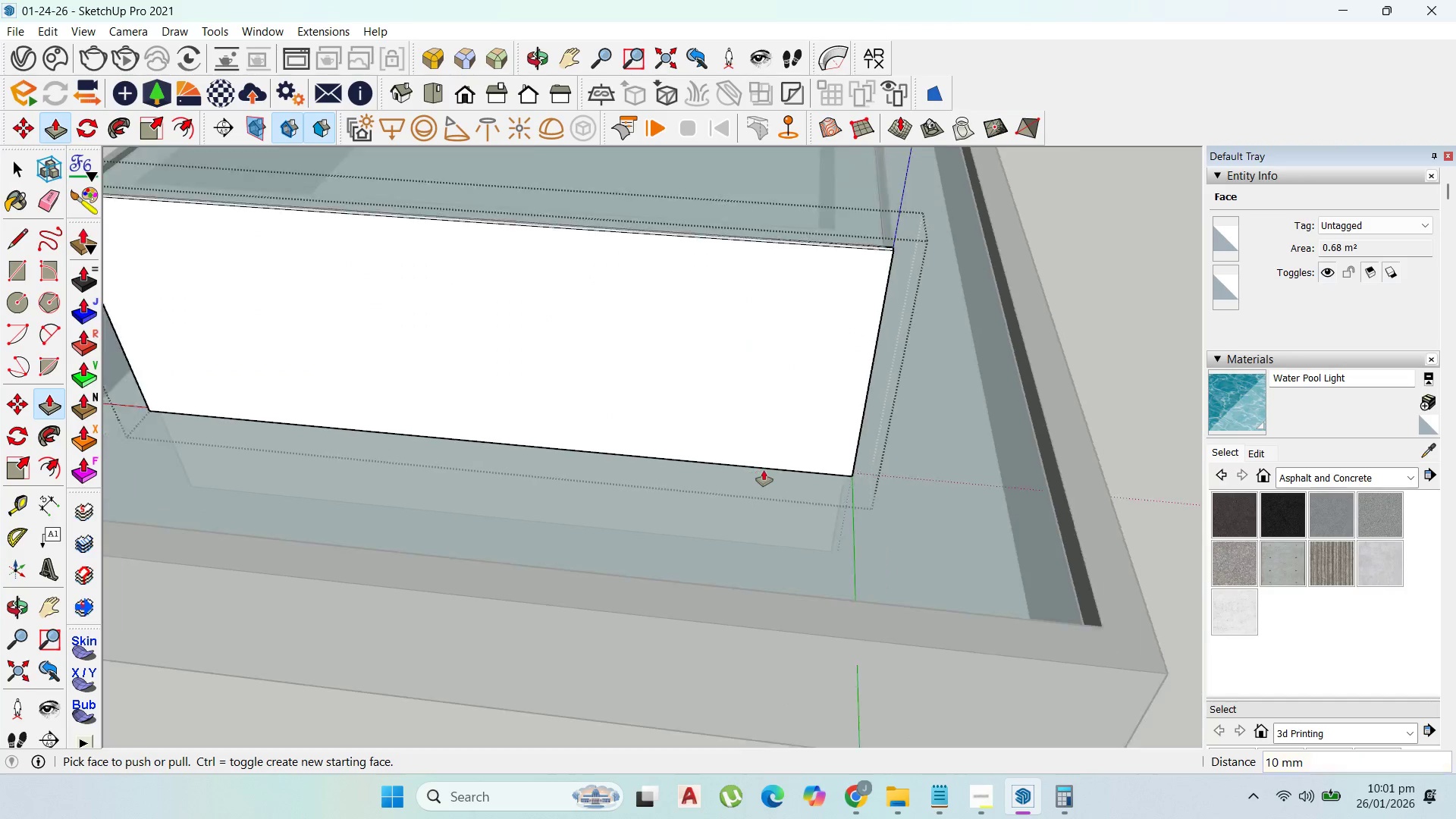 
left_click_drag(start_coordinate=[728, 457], to_coordinate=[734, 464])
 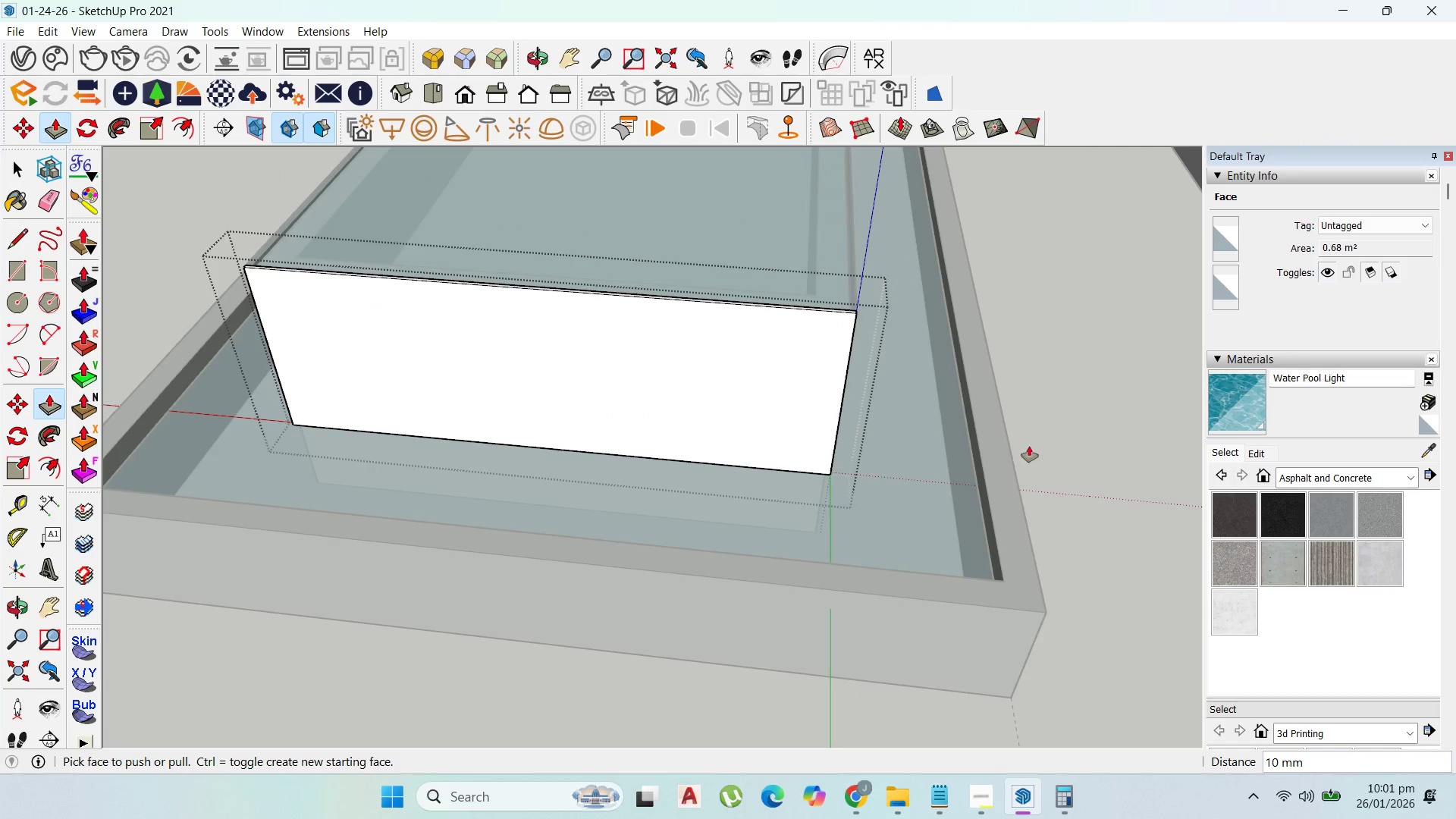 
key(Enter)
 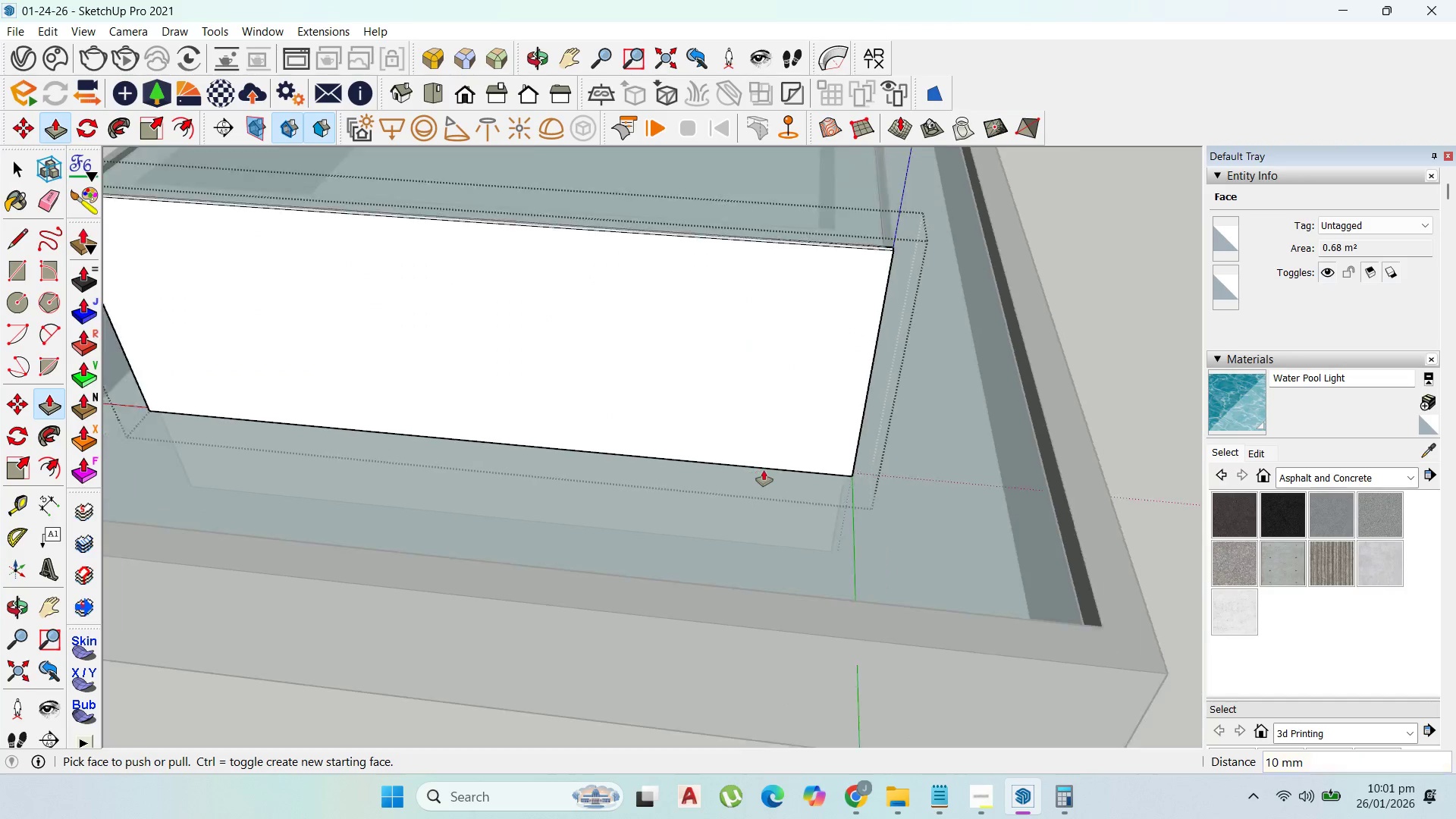 
scroll: coordinate [765, 471], scroll_direction: down, amount: 6.0
 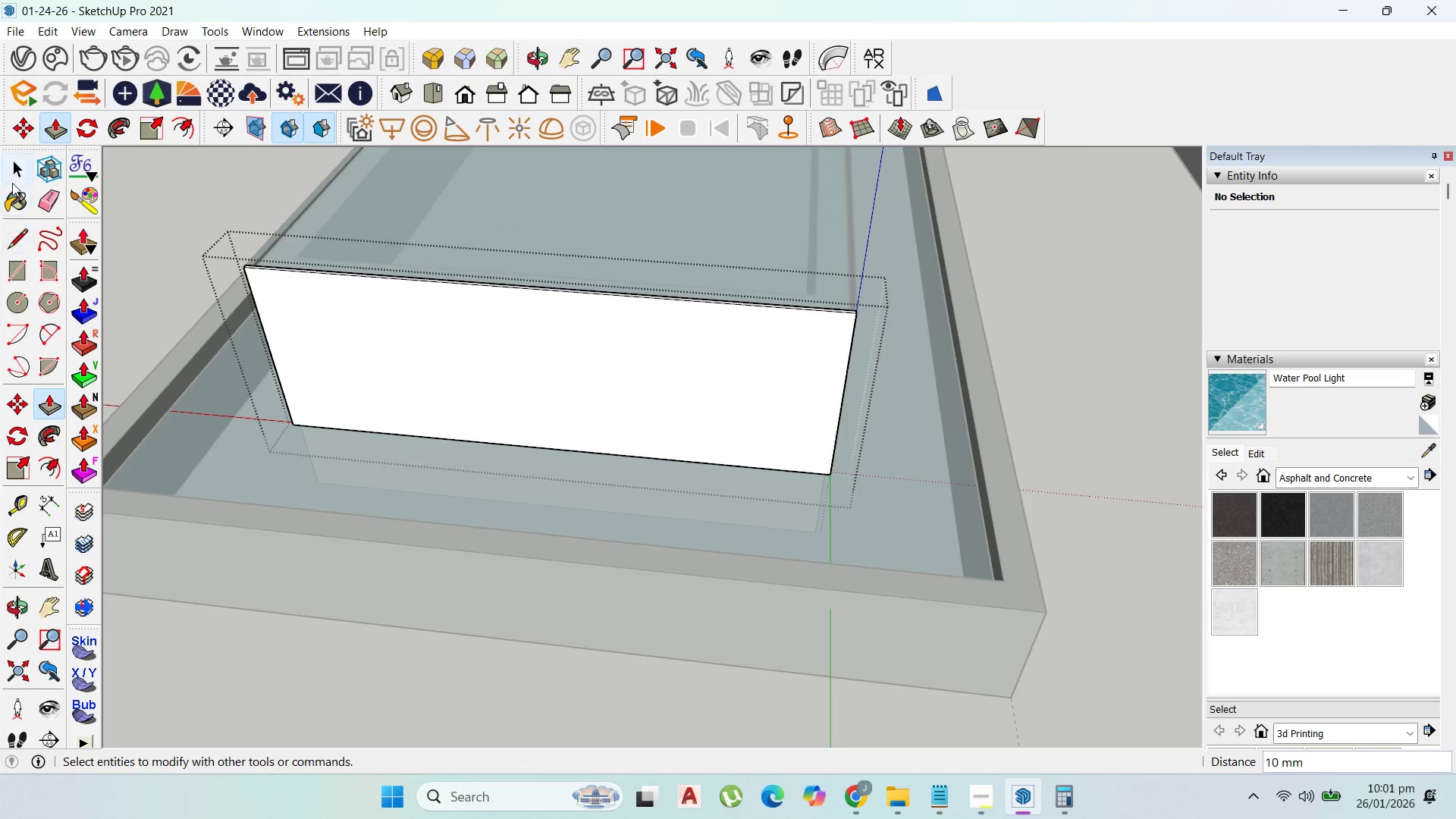 
key(Escape)
 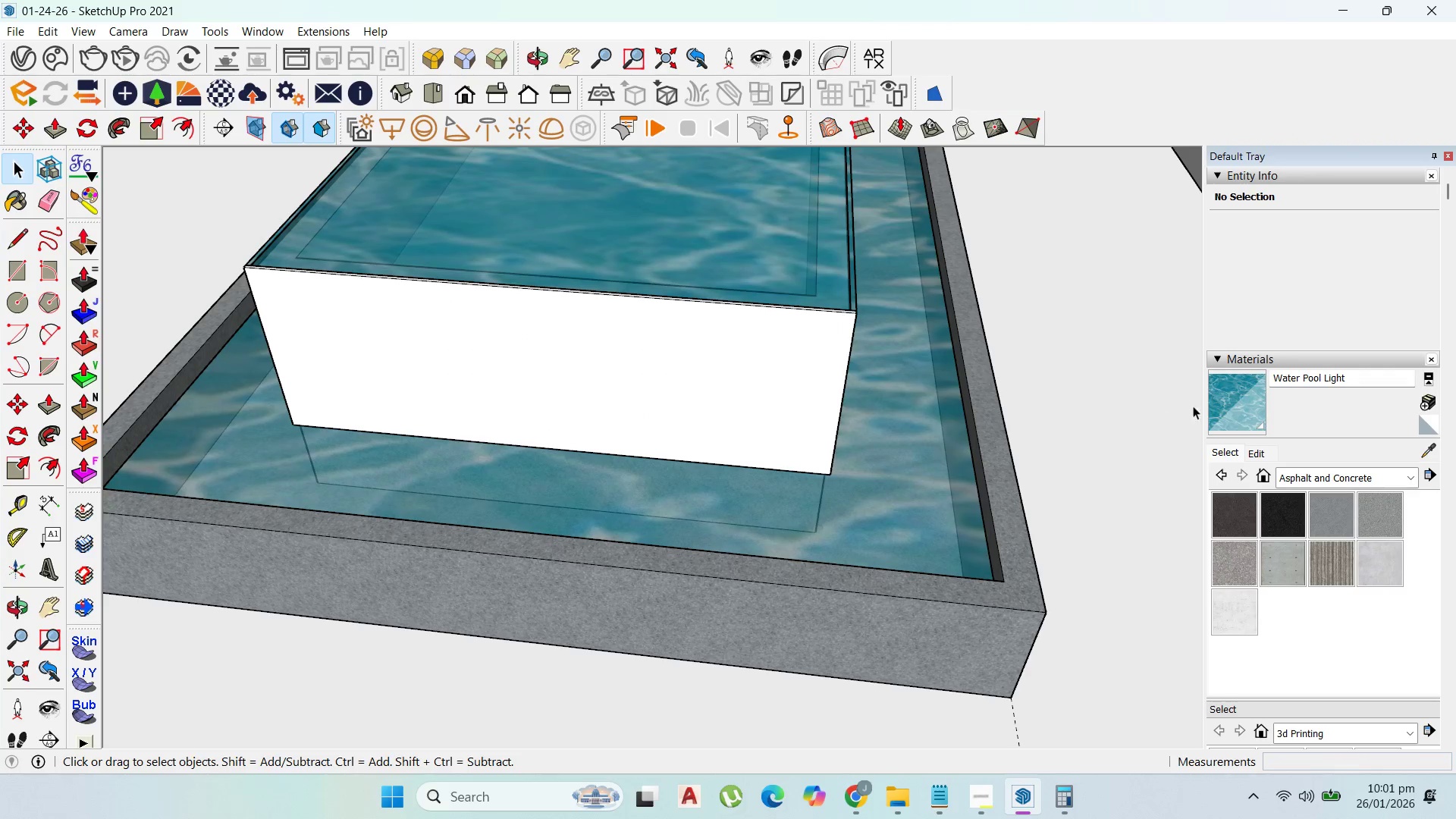 
left_click([1228, 400])
 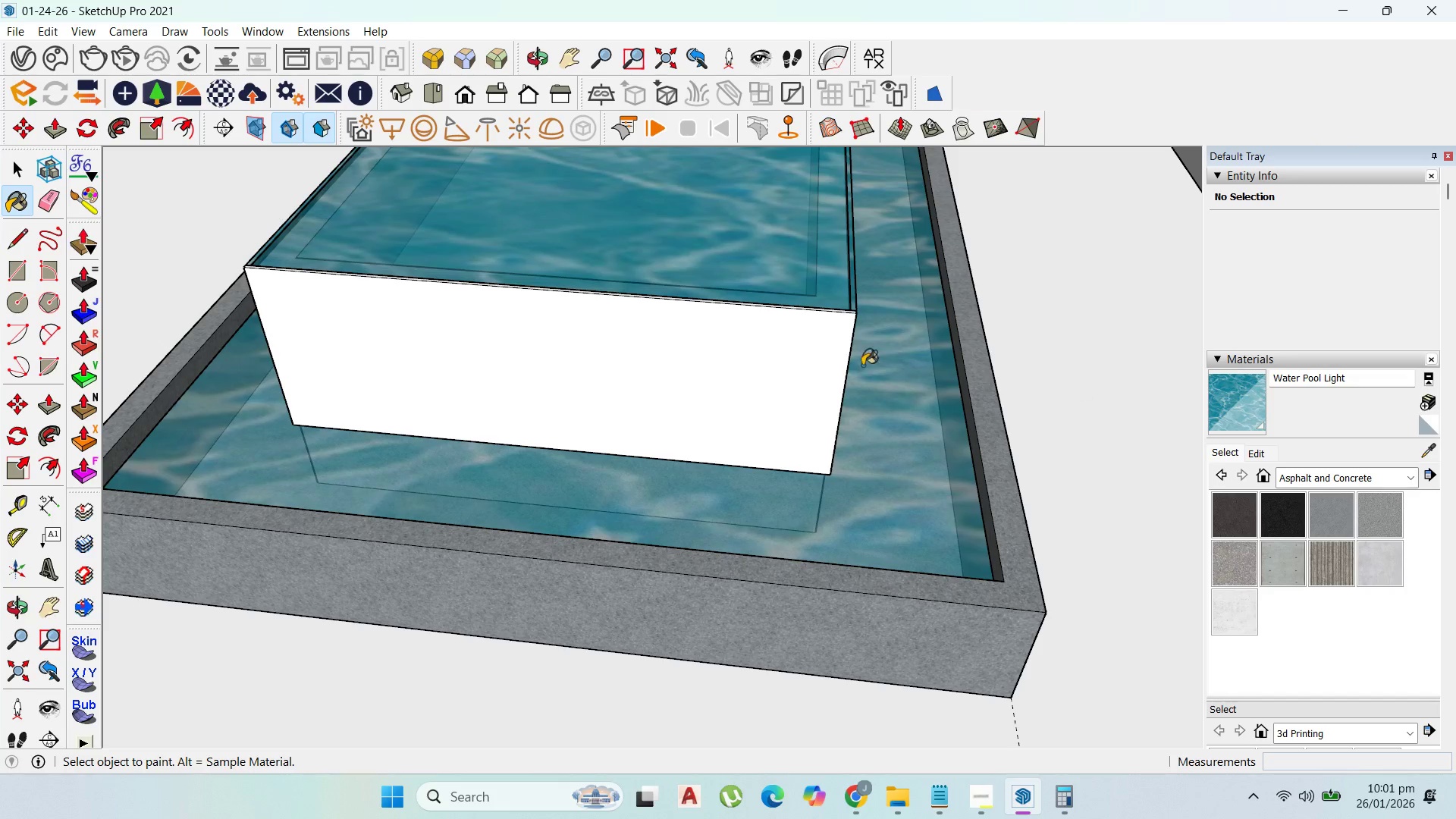 
left_click([764, 361])
 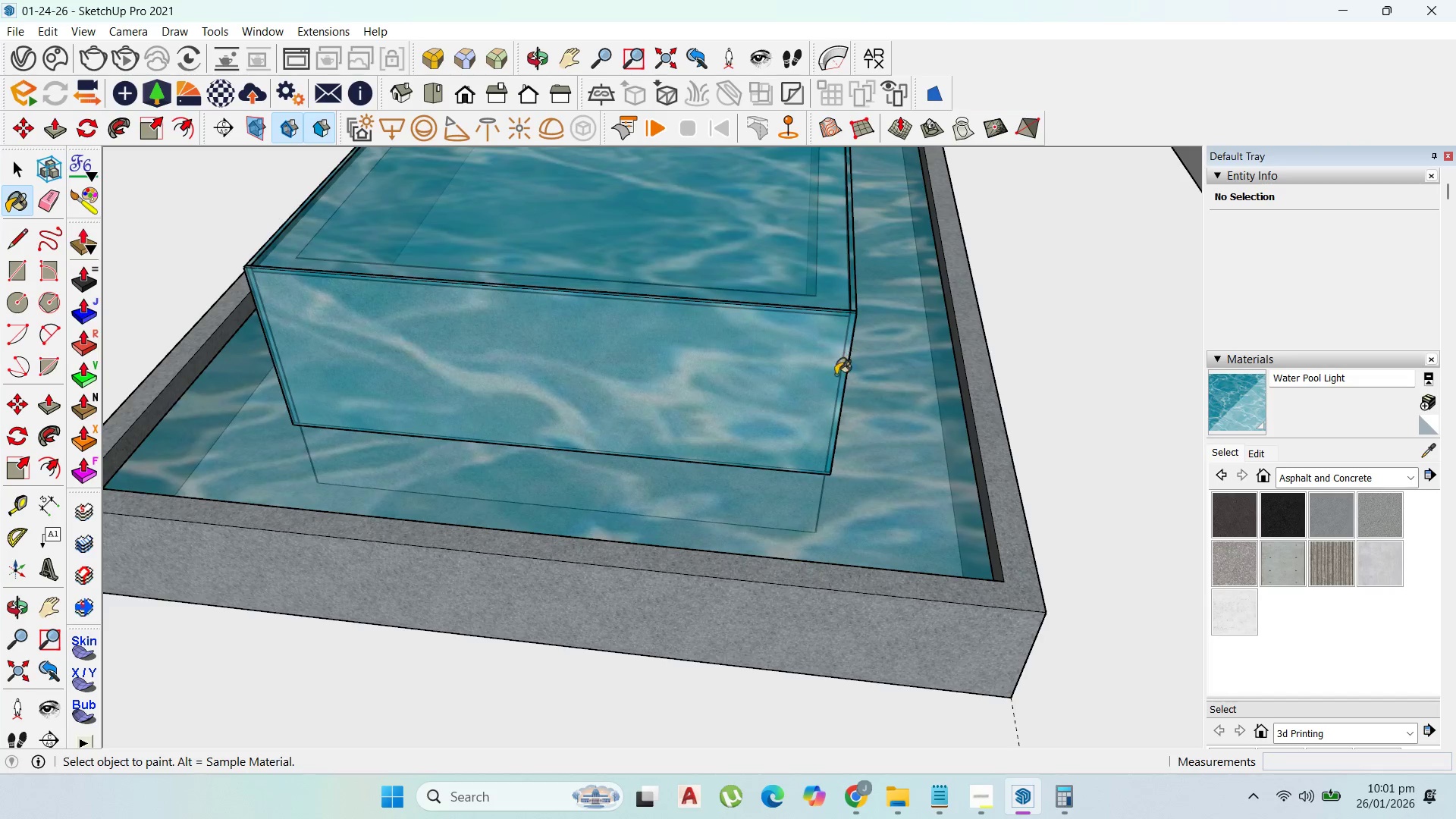 
scroll: coordinate [831, 377], scroll_direction: up, amount: 1.0
 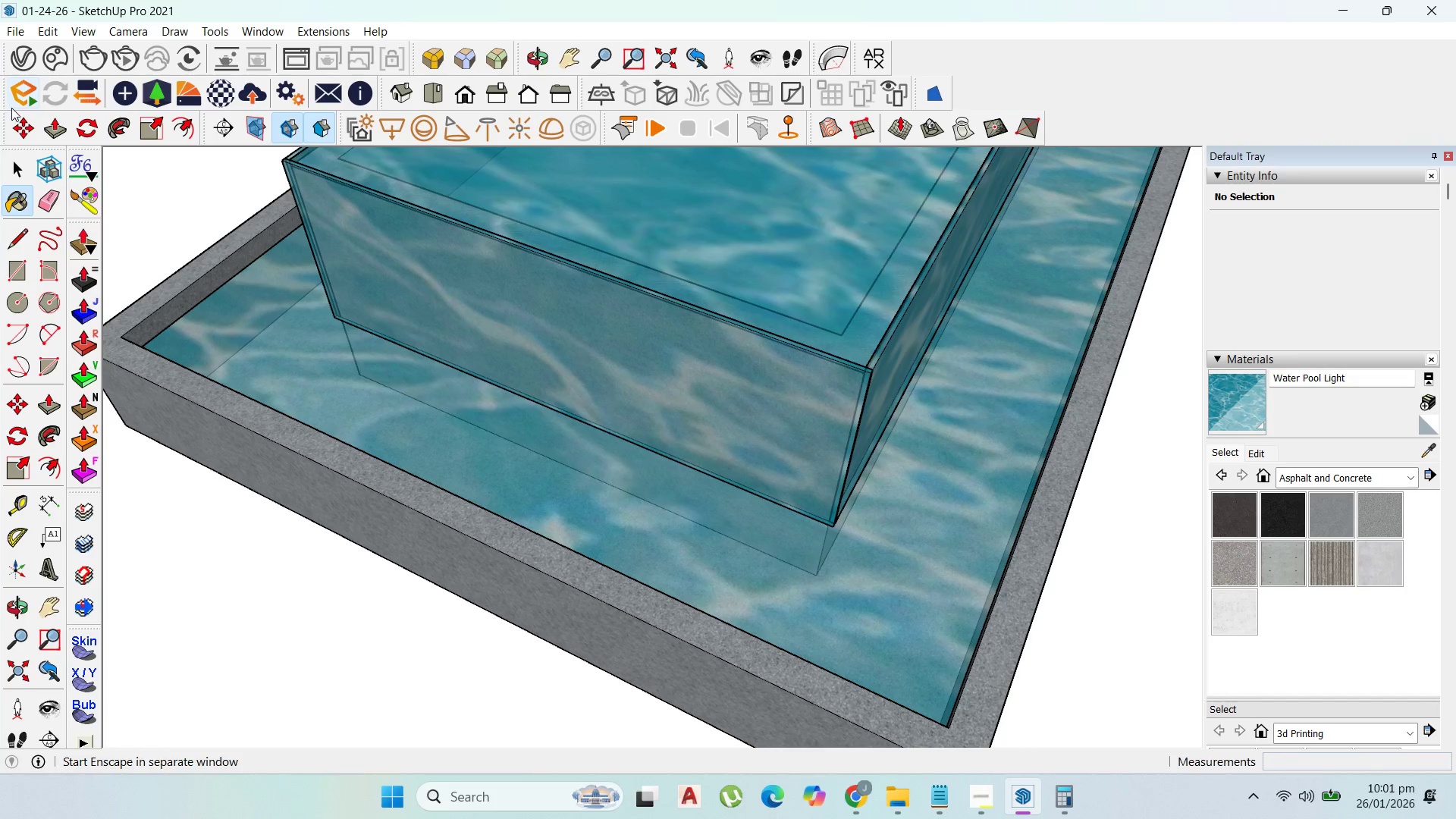 
left_click_drag(start_coordinate=[15, 118], to_coordinate=[20, 118])
 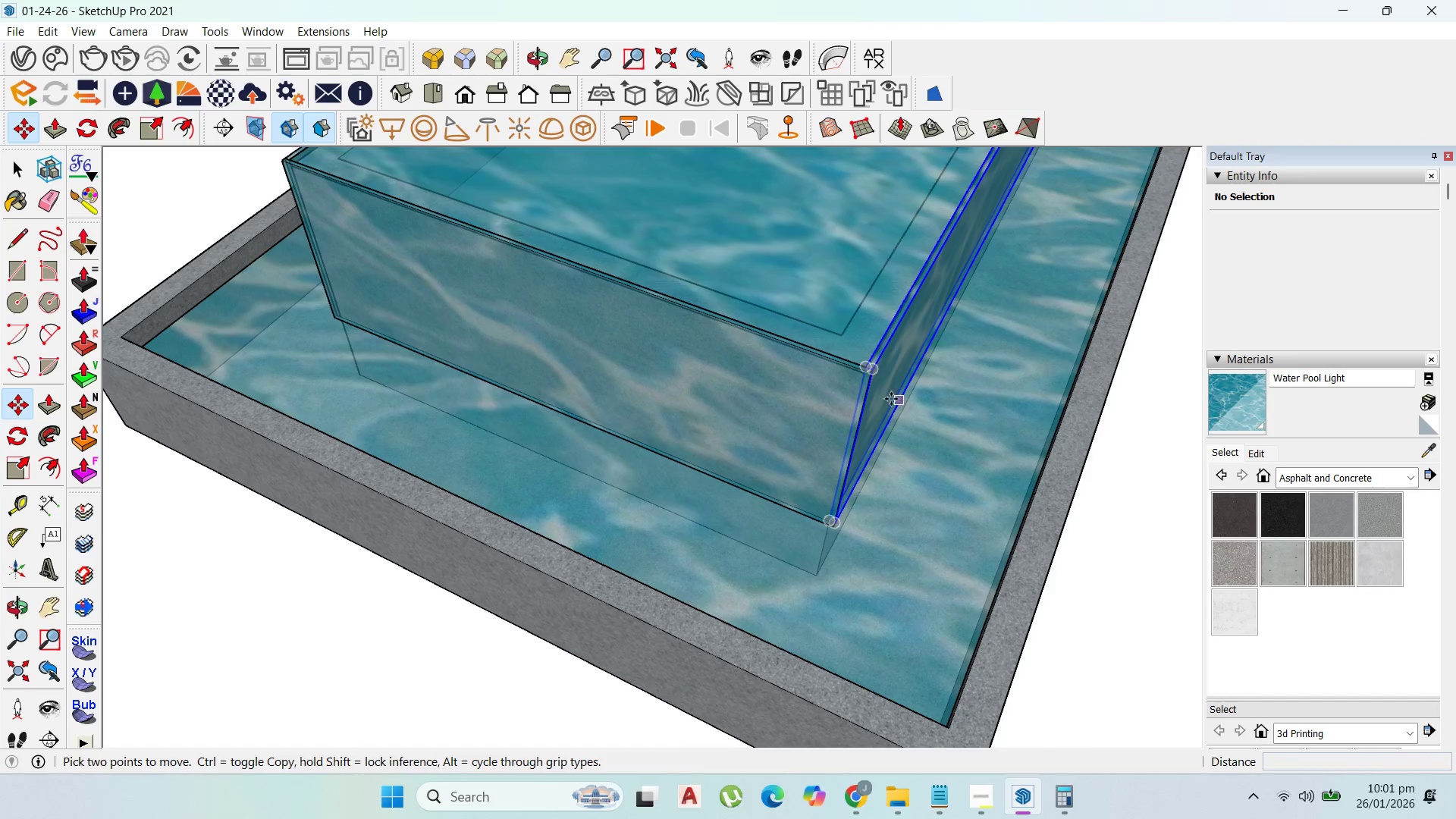 
key(Control+ControlLeft)
 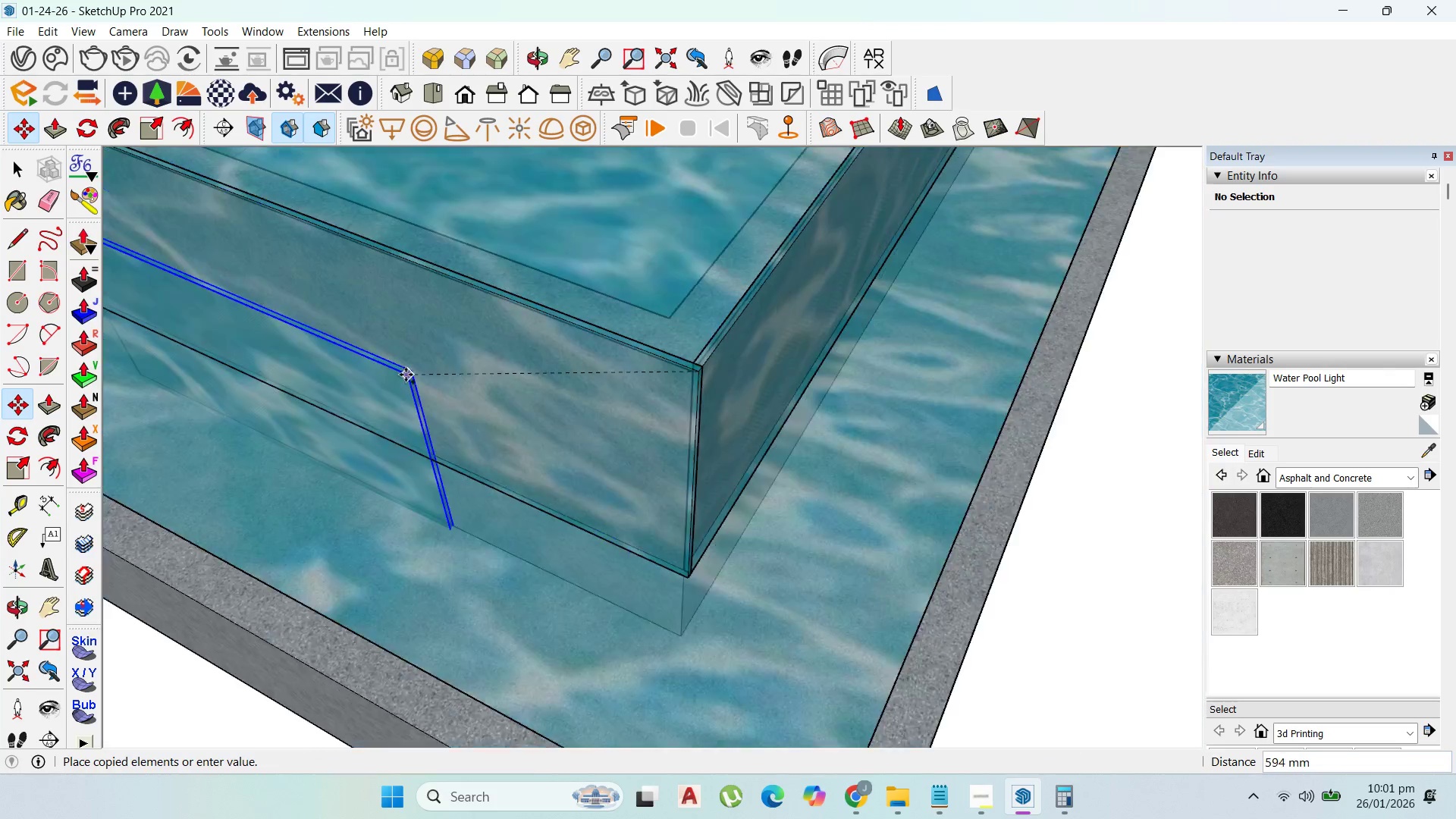 
scroll: coordinate [865, 370], scroll_direction: up, amount: 8.0
 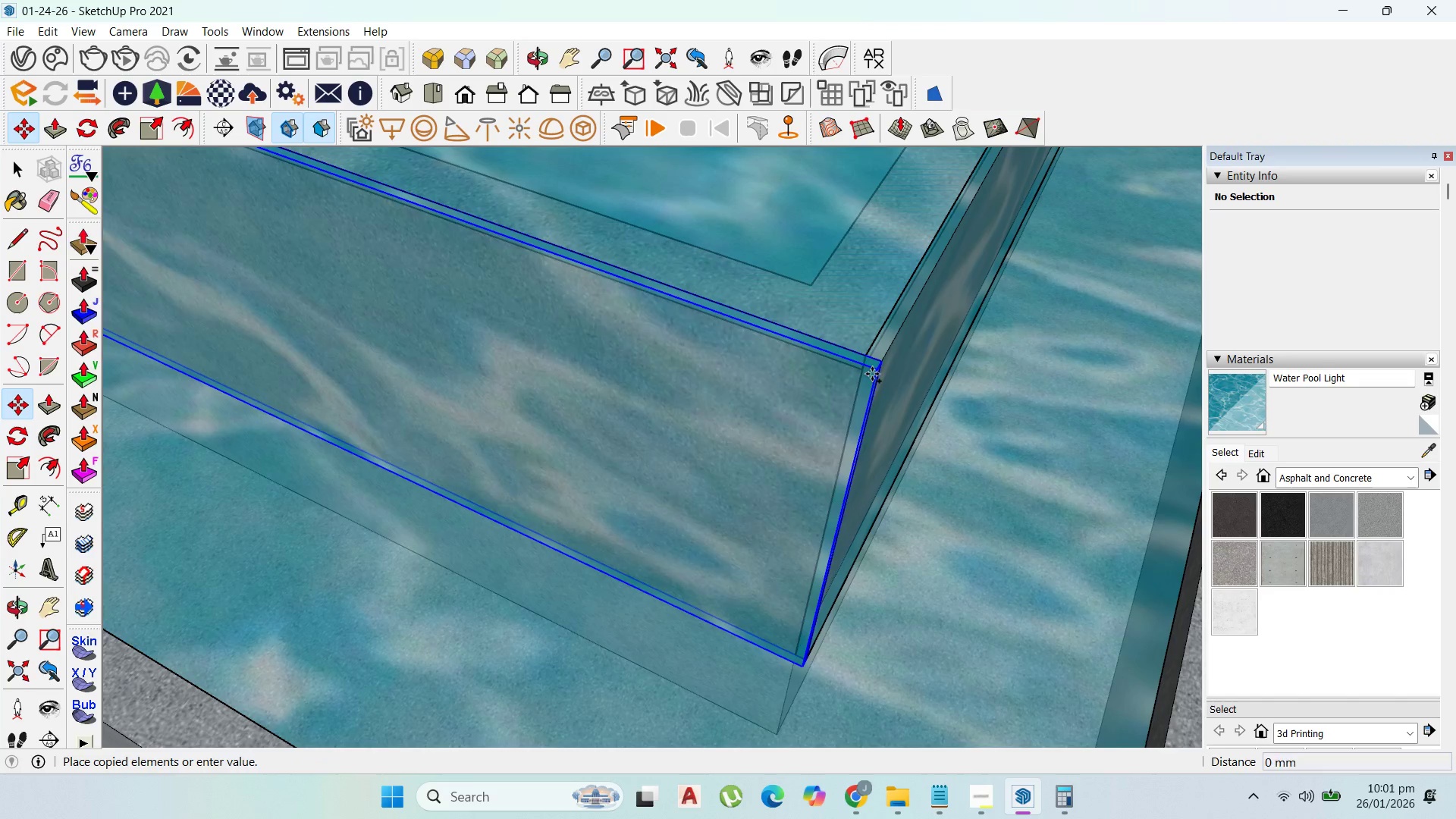 
scroll: coordinate [624, 384], scroll_direction: down, amount: 31.0
 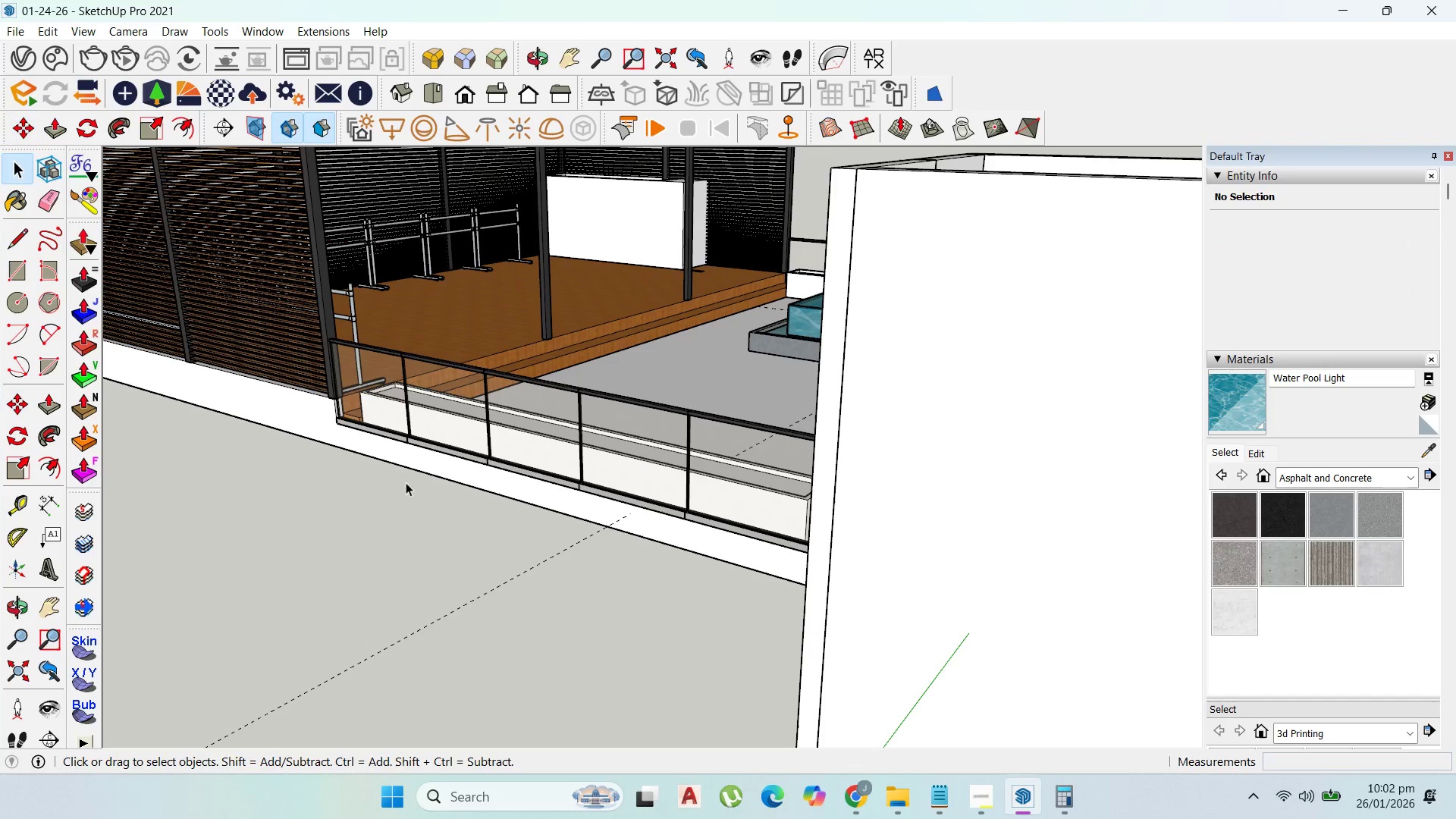 
left_click_drag(start_coordinate=[406, 529], to_coordinate=[415, 529])
 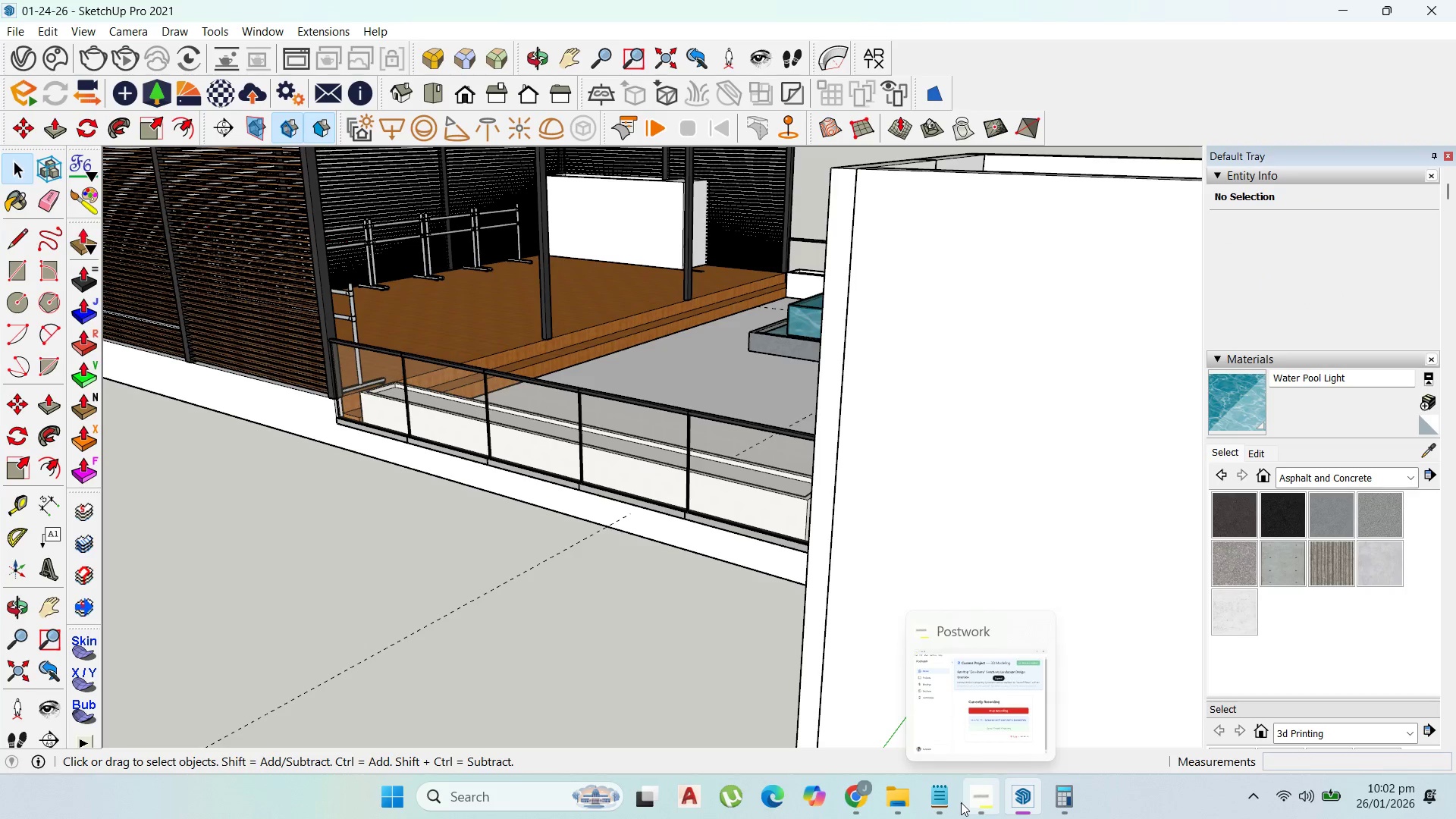 
left_click([963, 802])